 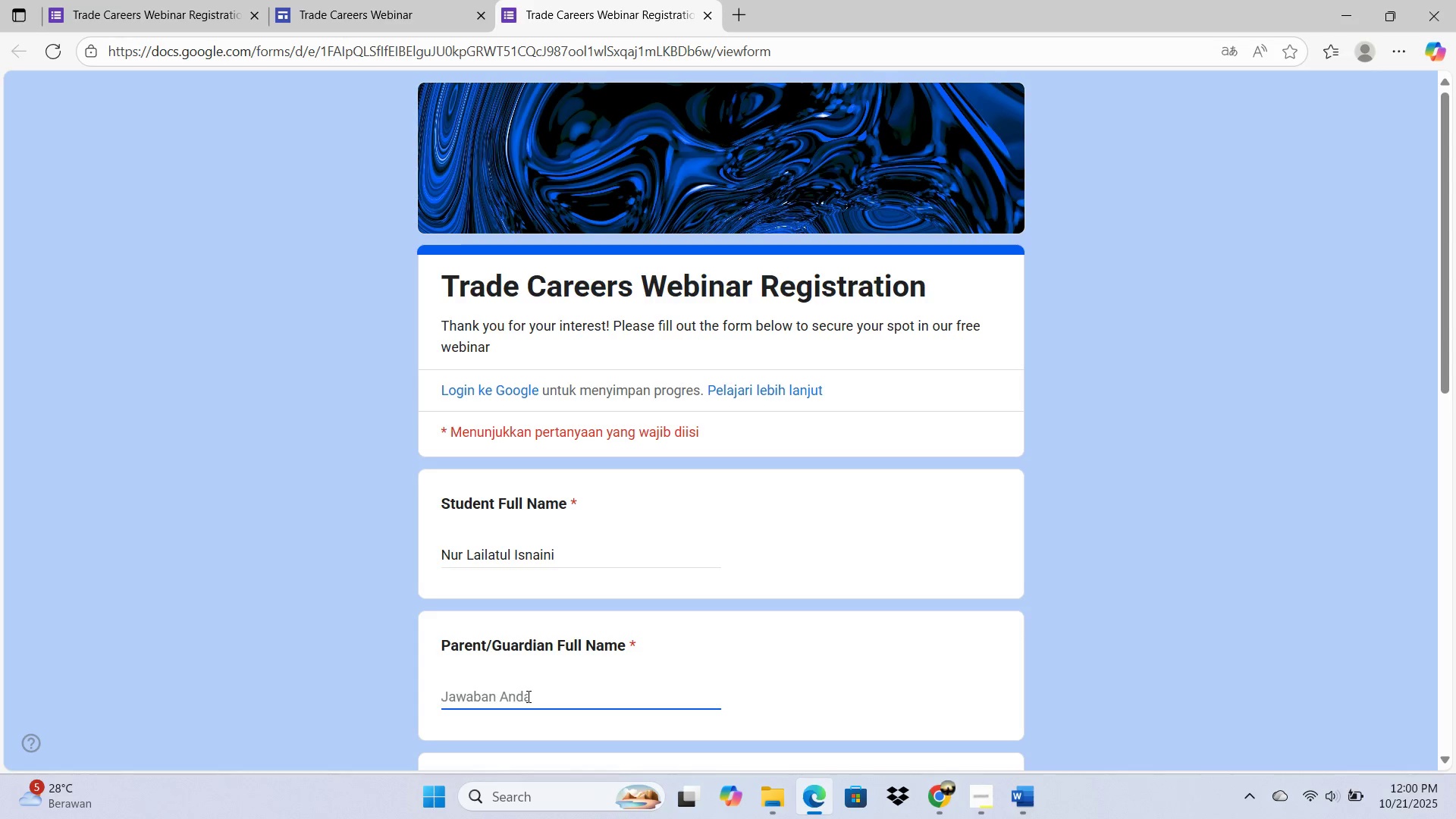 
type( )
key(Backspace)
type(Isnaini)
 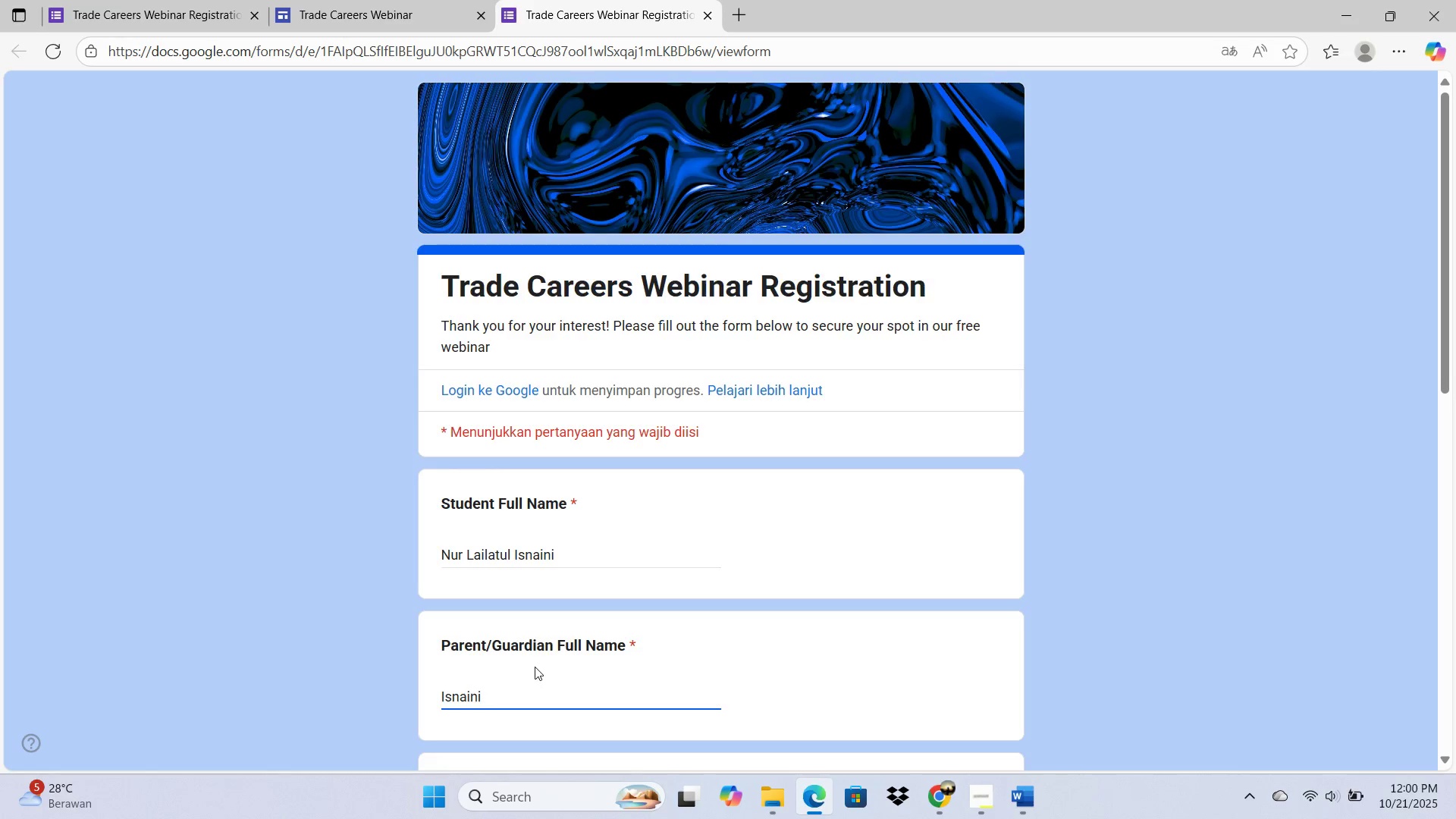 
scroll: coordinate [535, 667], scroll_direction: down, amount: 3.0
 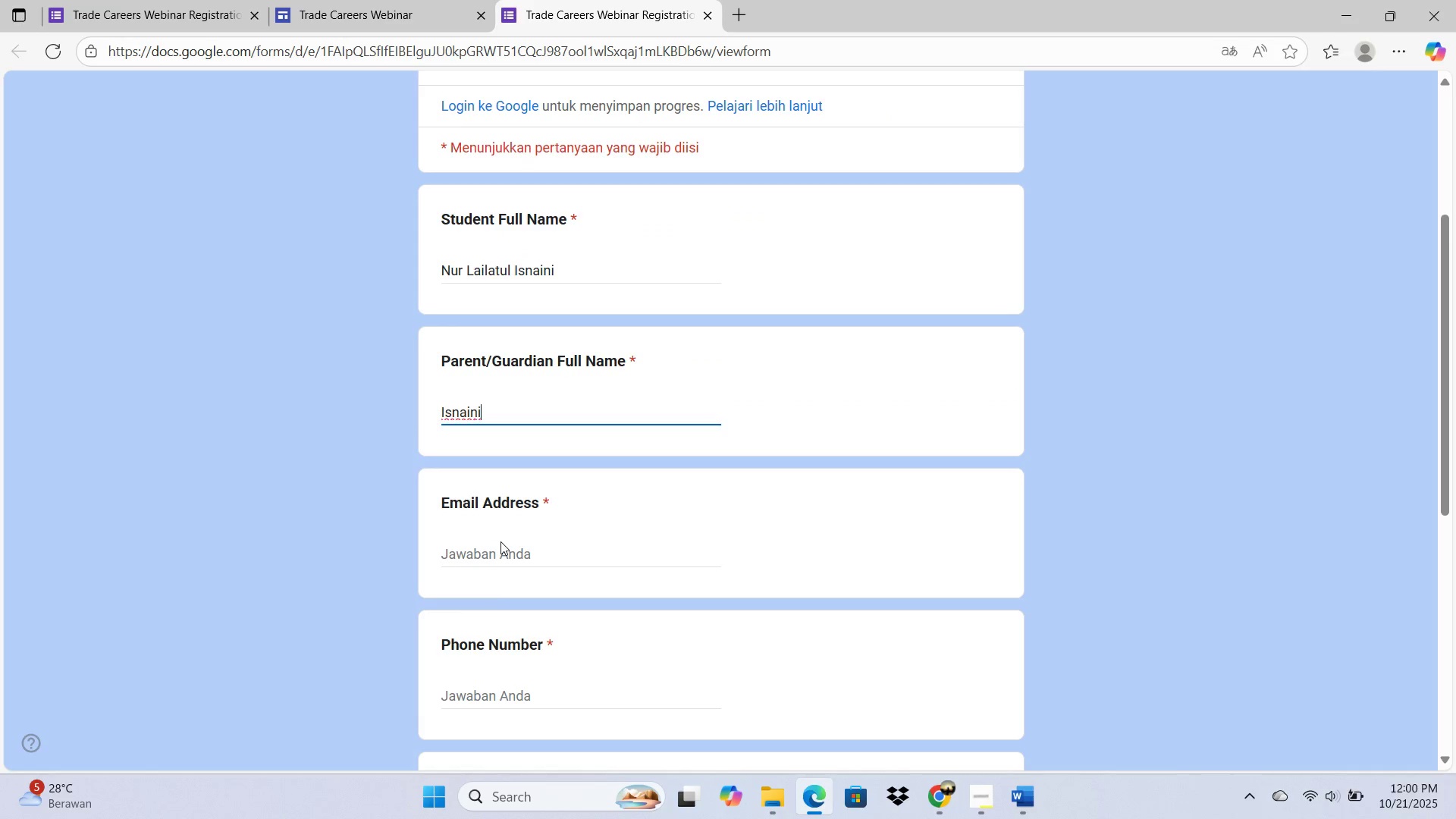 
left_click([500, 541])
 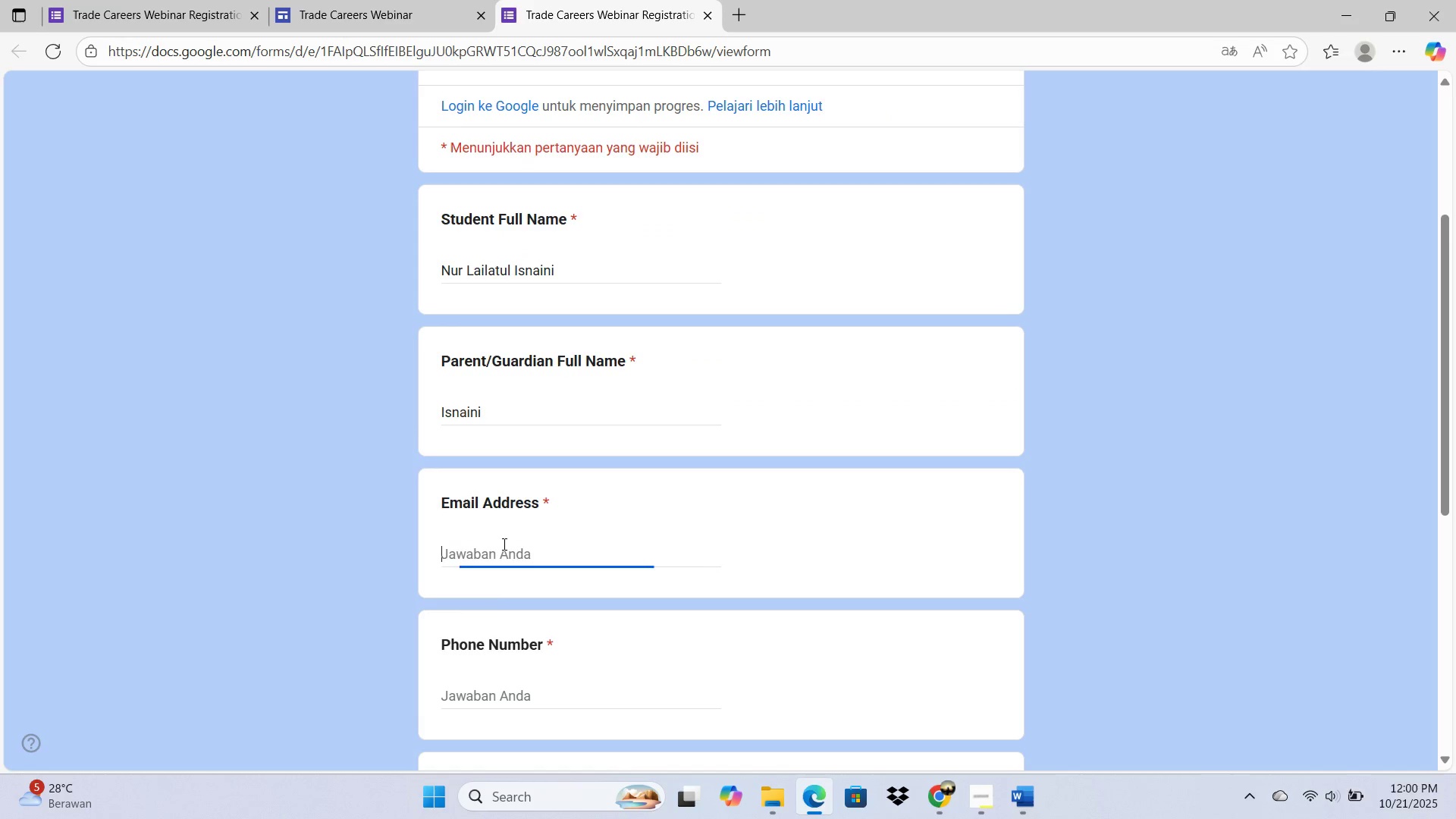 
left_click([503, 544])
 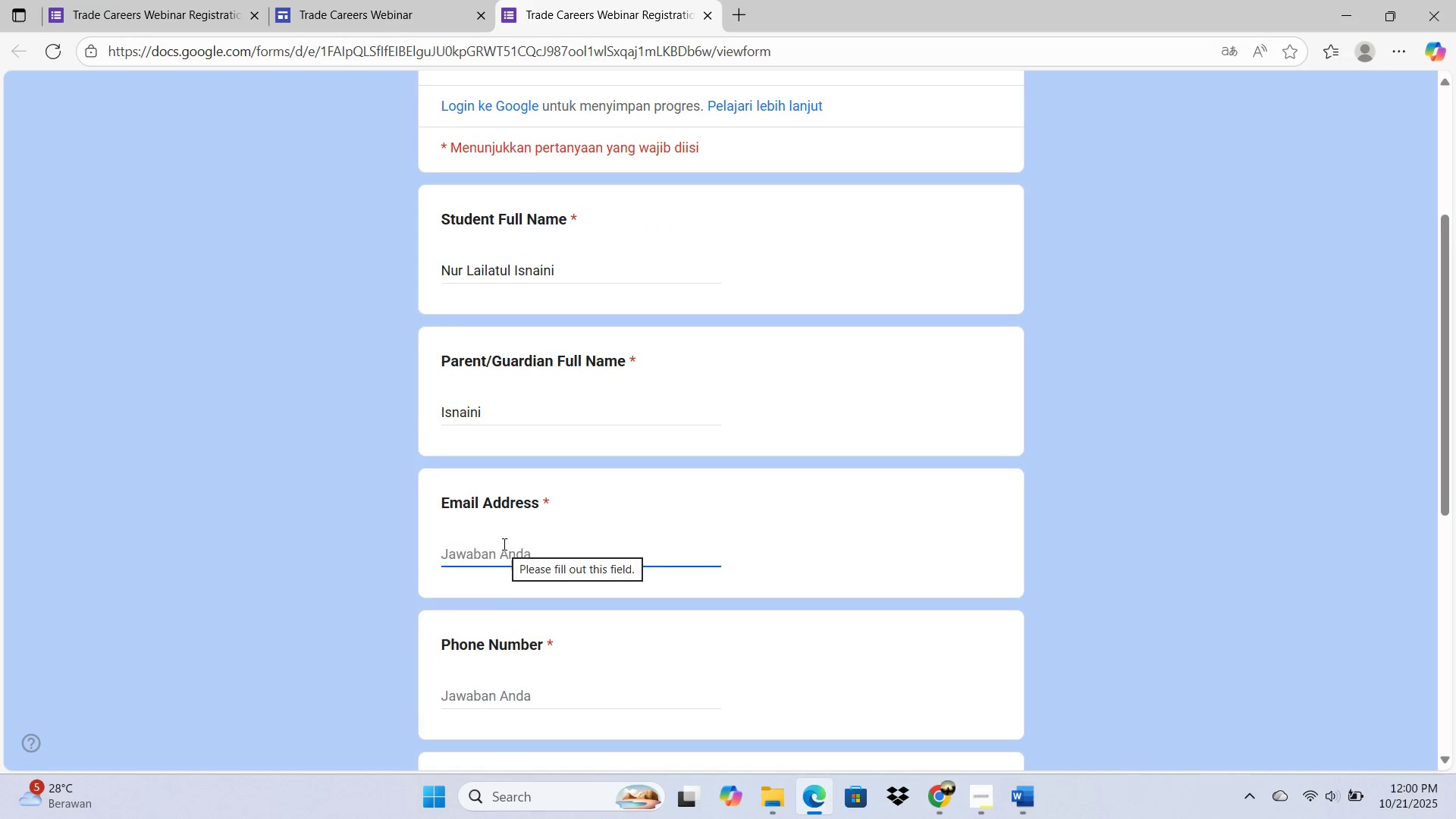 
type(lsi)
key(Backspace)
key(Backspace)
type(ailatulisanini)
key(Backspace)
key(Backspace)
key(Backspace)
key(Backspace)
key(Backspace)
key(Backspace)
type(snan)
key(Backspace)
type(ini957@gmail.com)
 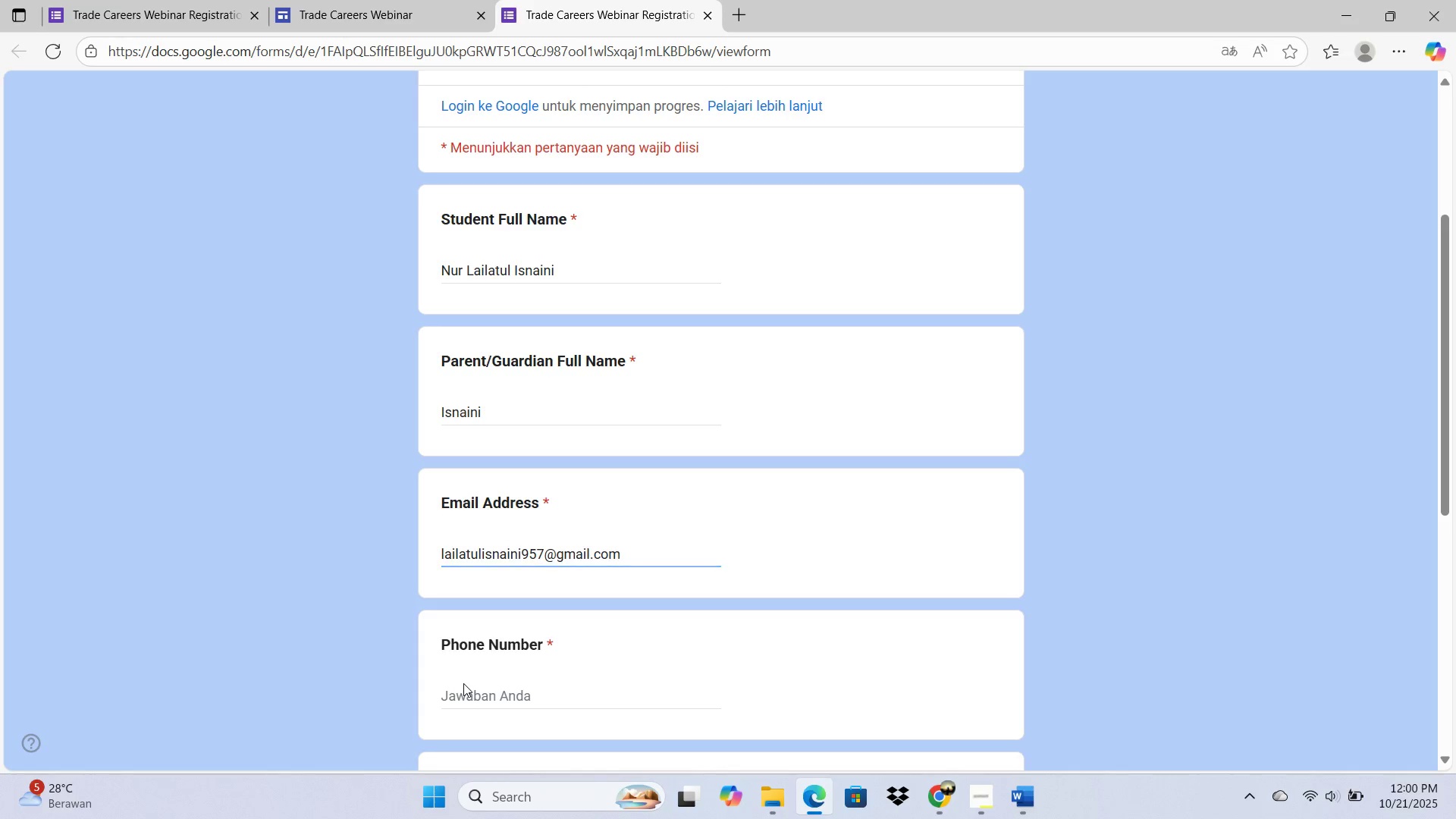 
double_click([470, 694])
 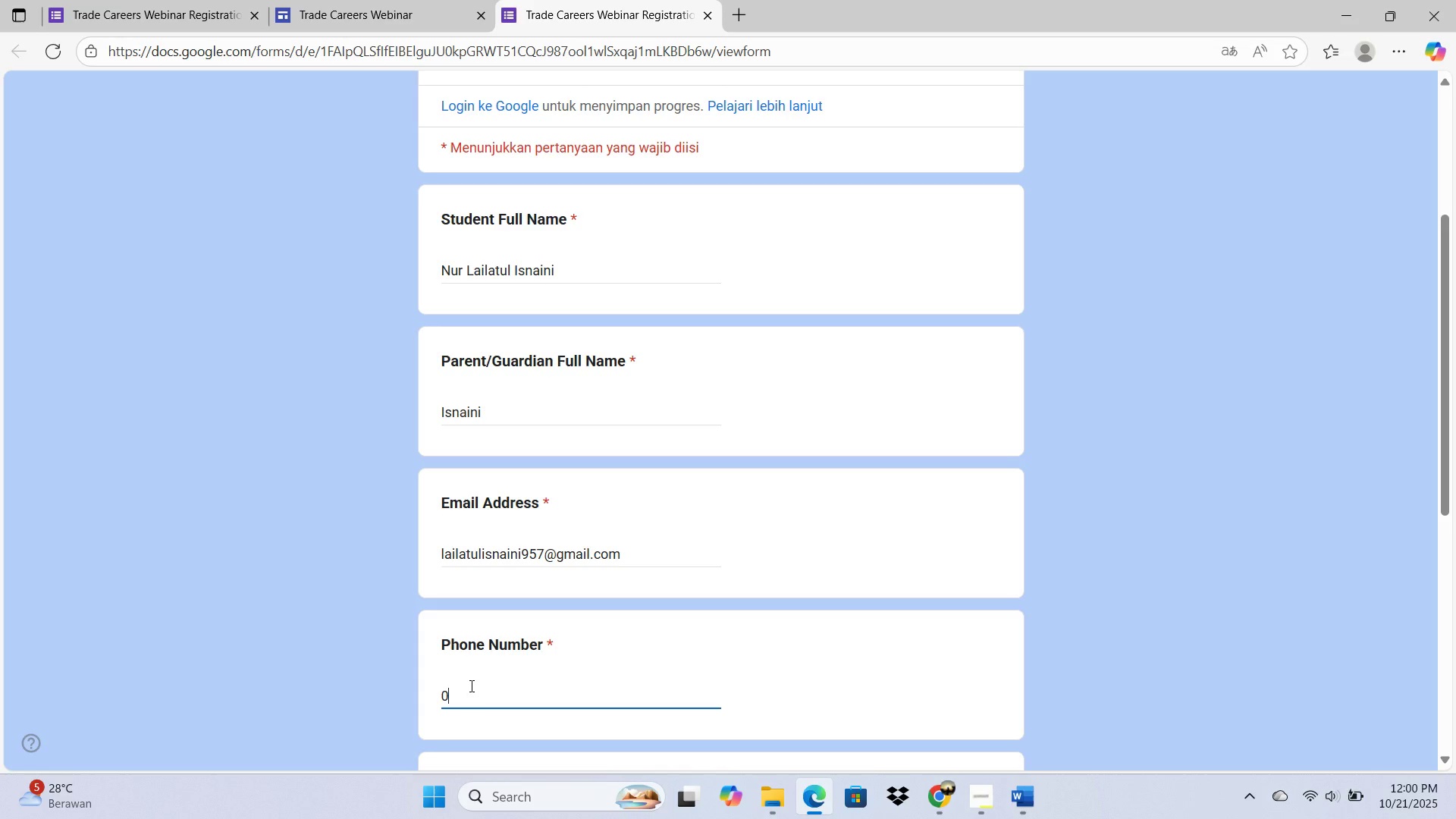 
type(081252153925)
 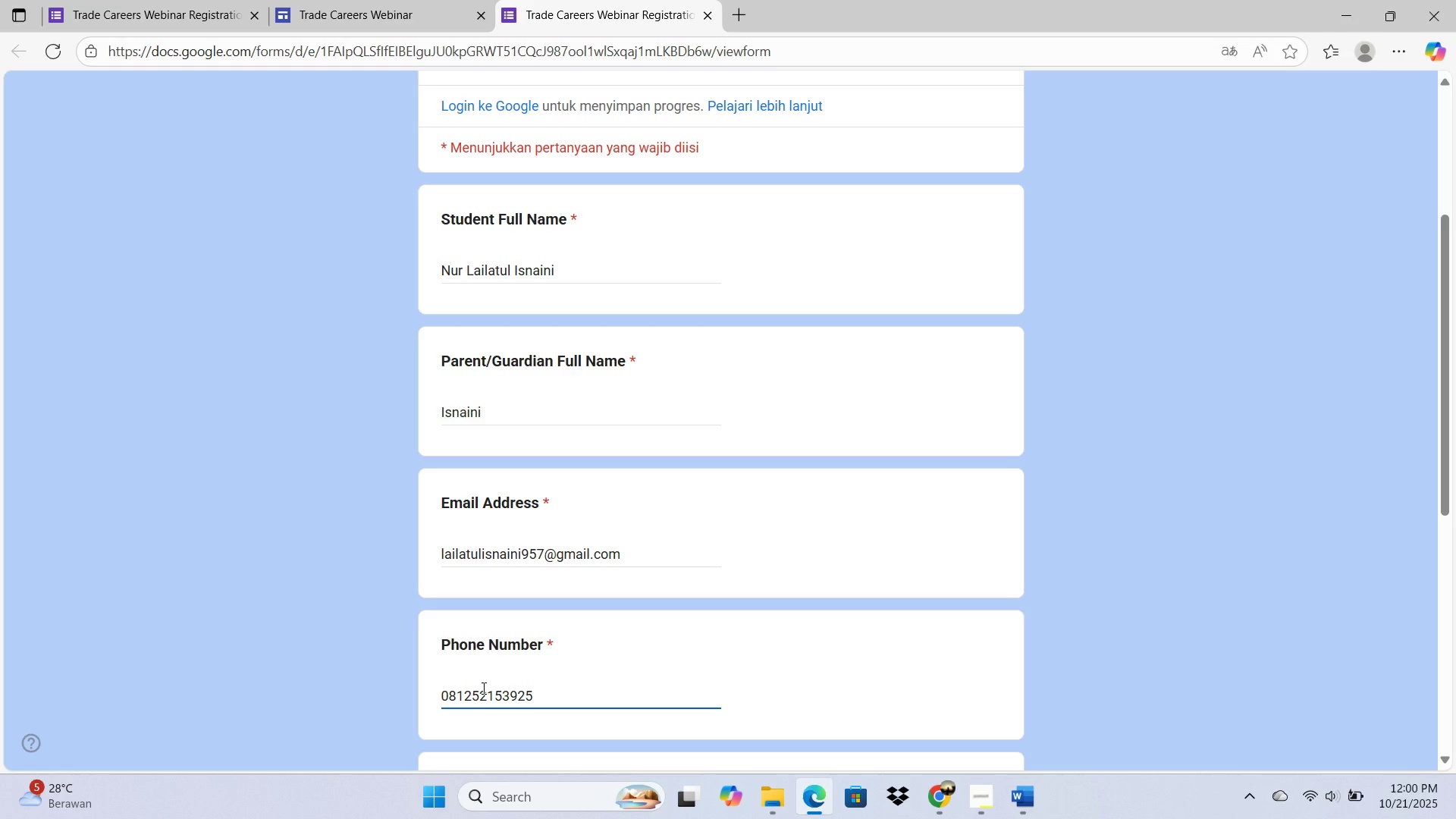 
scroll: coordinate [487, 688], scroll_direction: down, amount: 4.0
 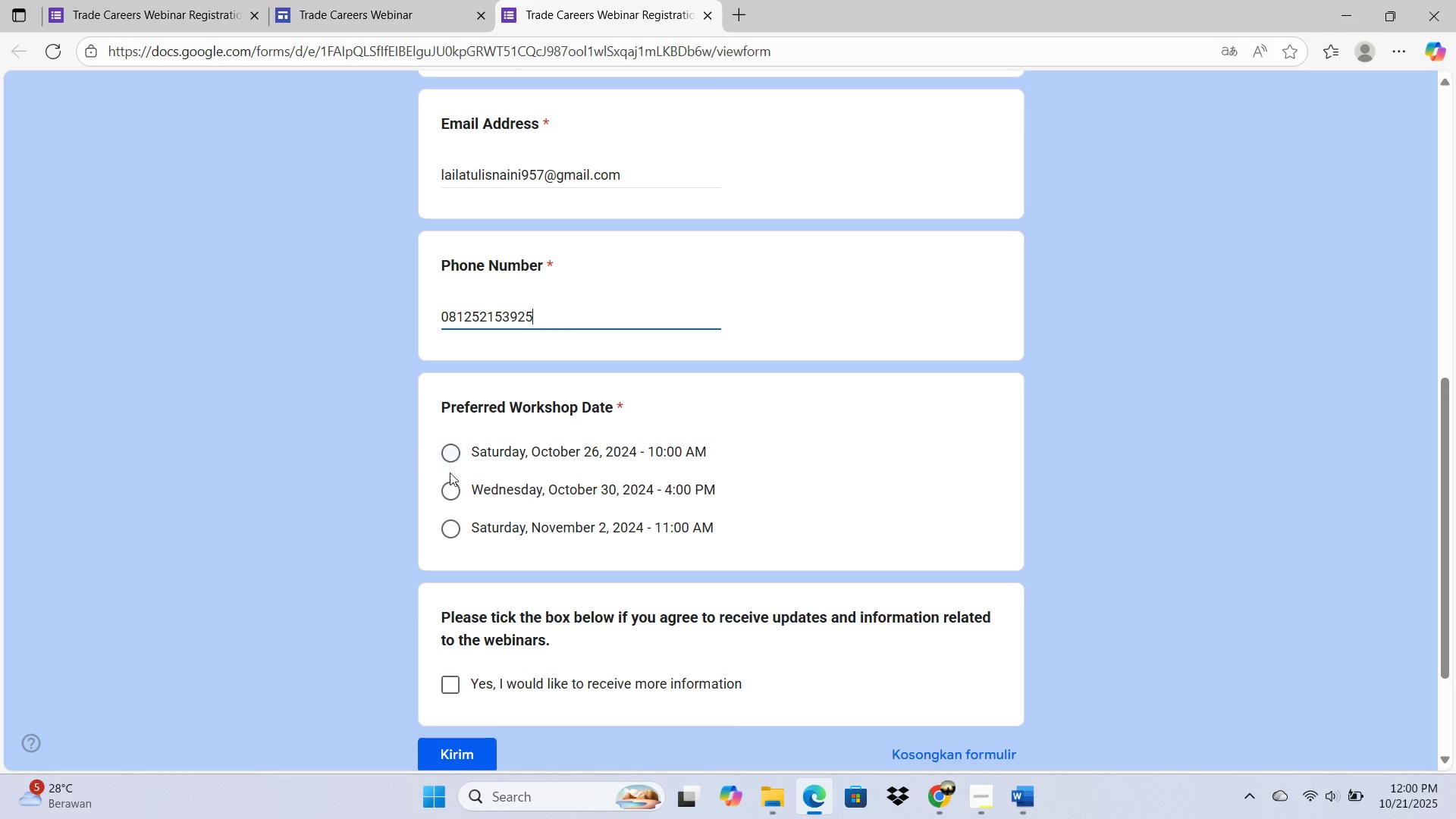 
left_click([447, 488])
 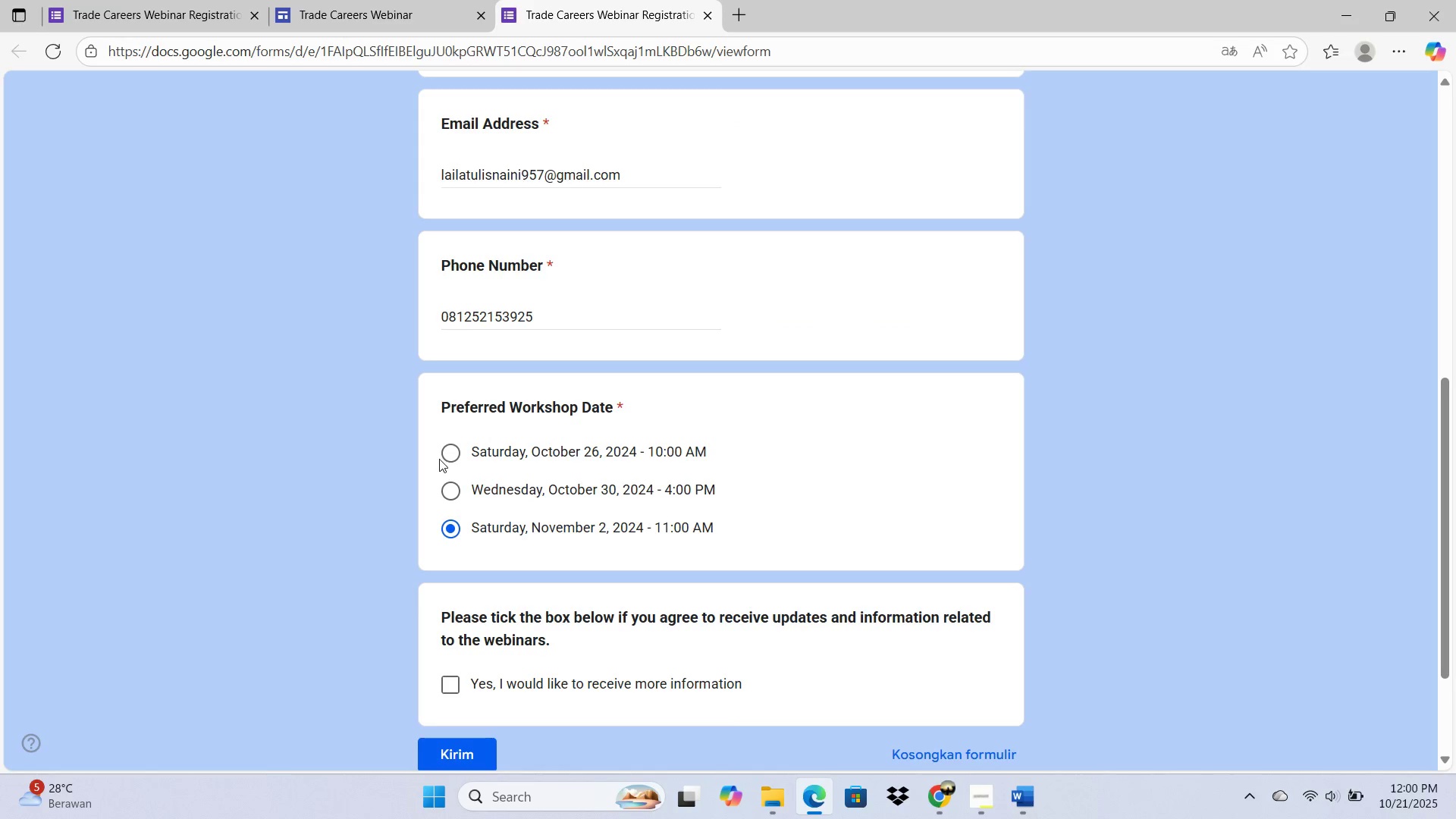 
left_click([441, 455])
 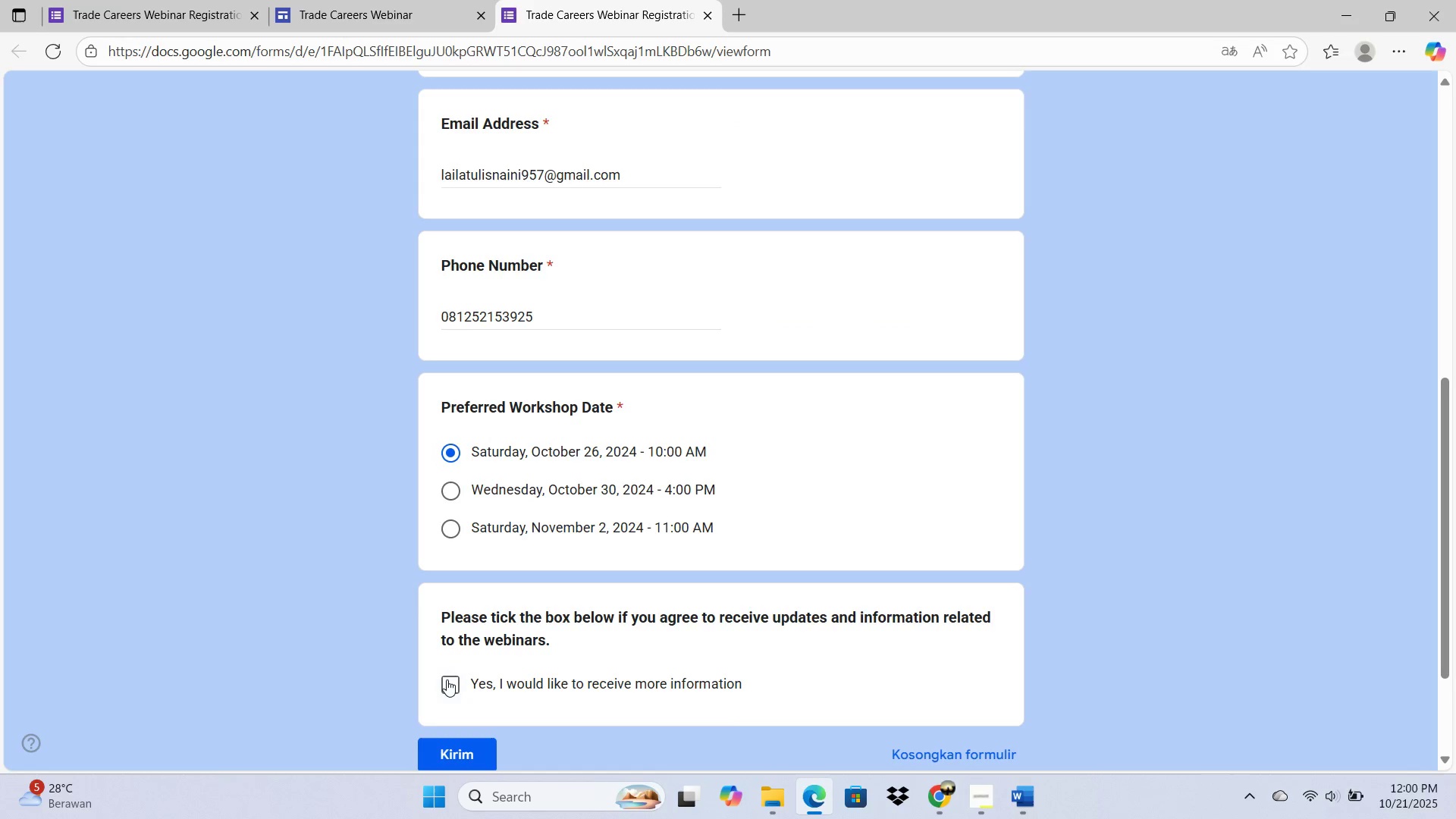 
left_click([447, 679])
 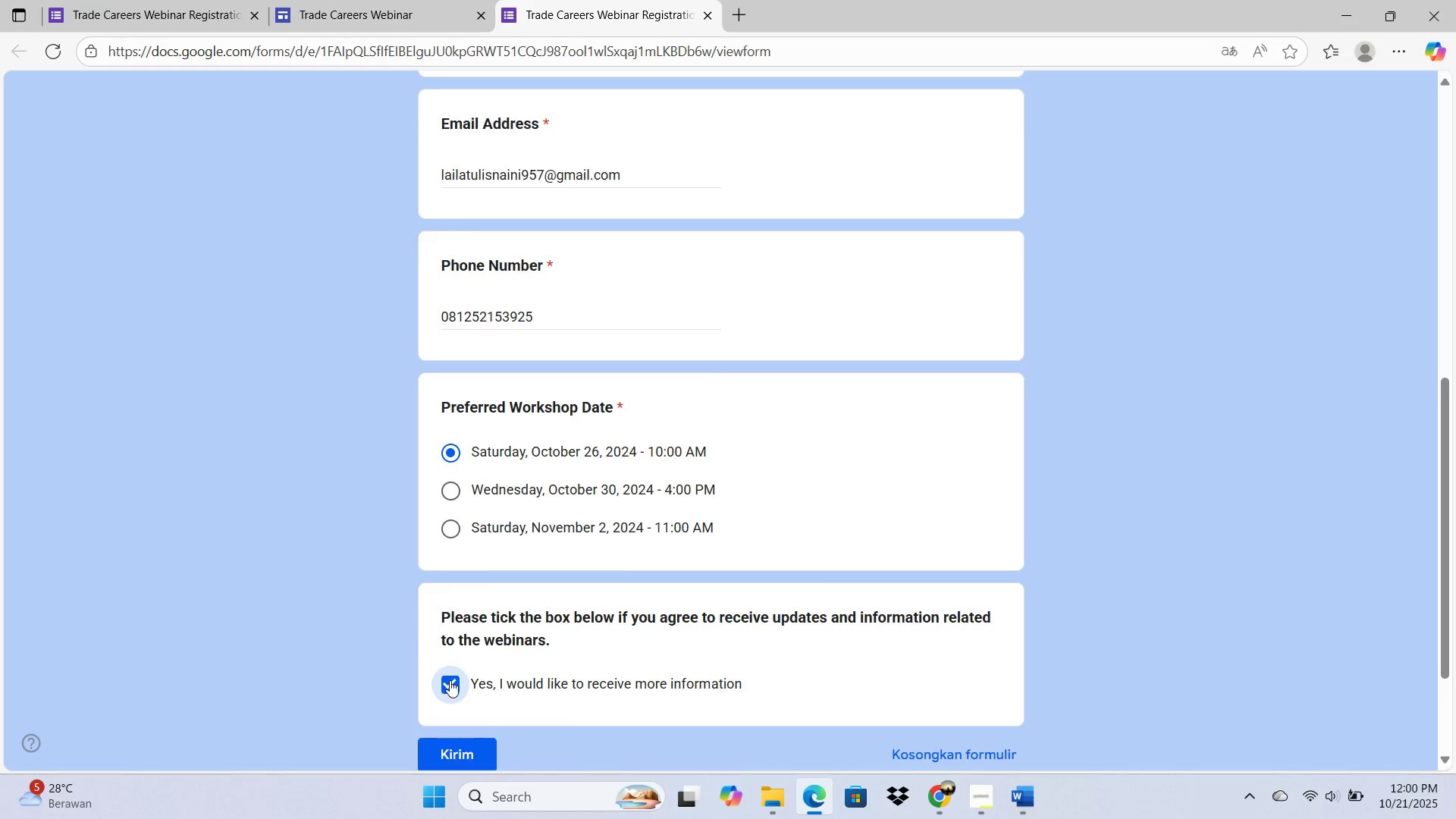 
scroll: coordinate [453, 682], scroll_direction: down, amount: 3.0
 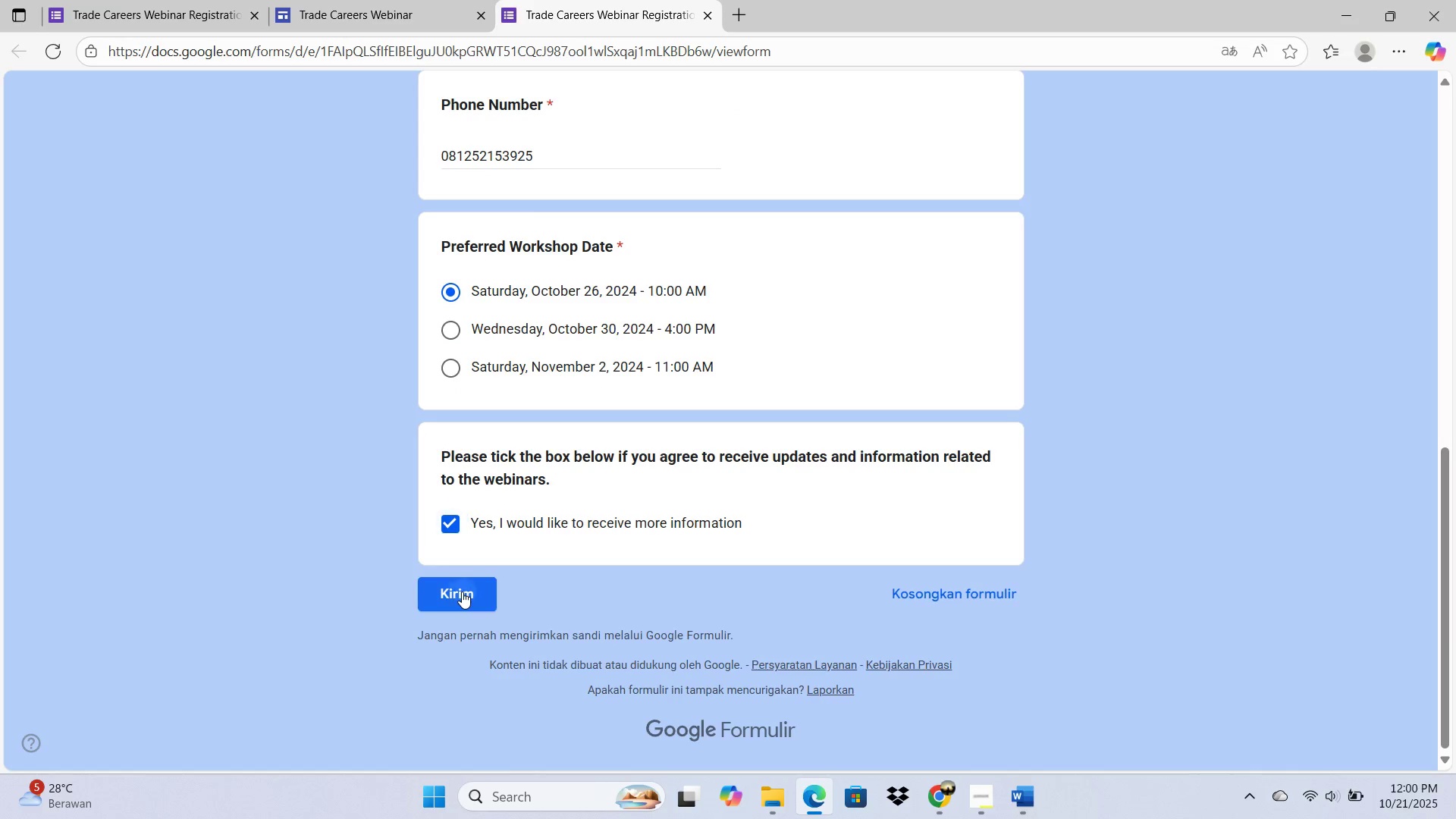 
left_click([462, 592])
 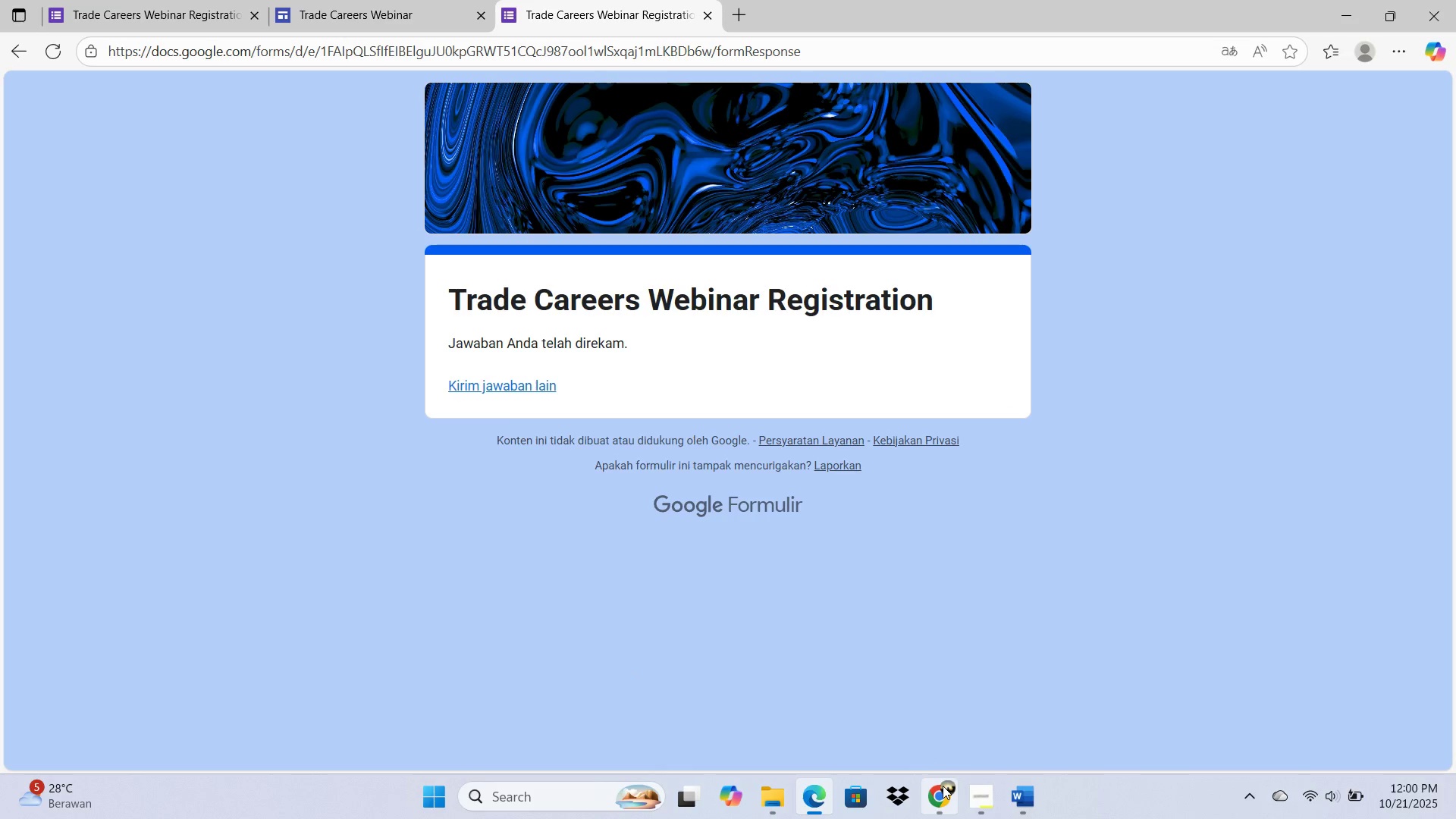 
left_click([943, 786])
 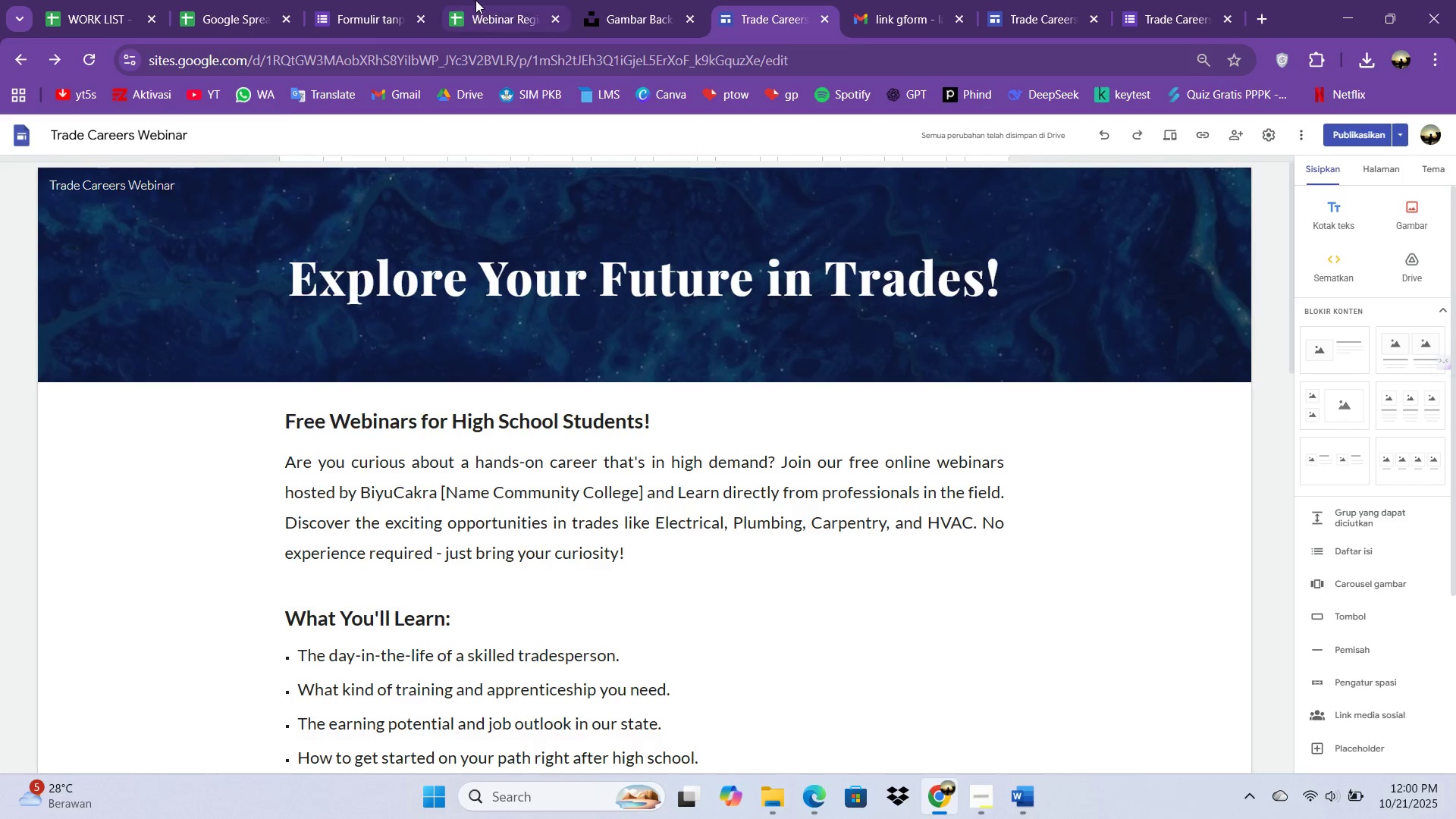 
left_click([475, 0])
 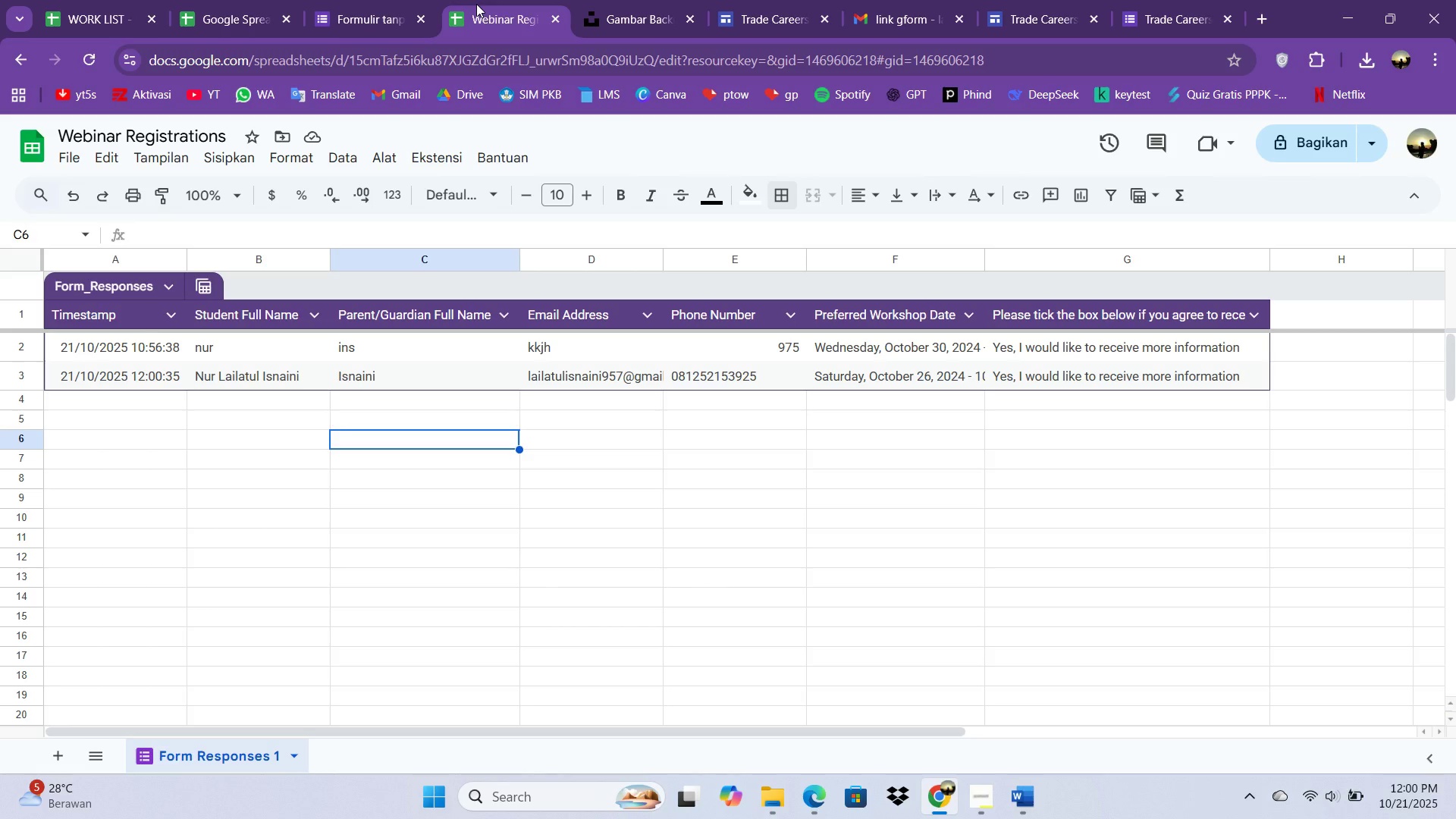 
left_click([476, 4])
 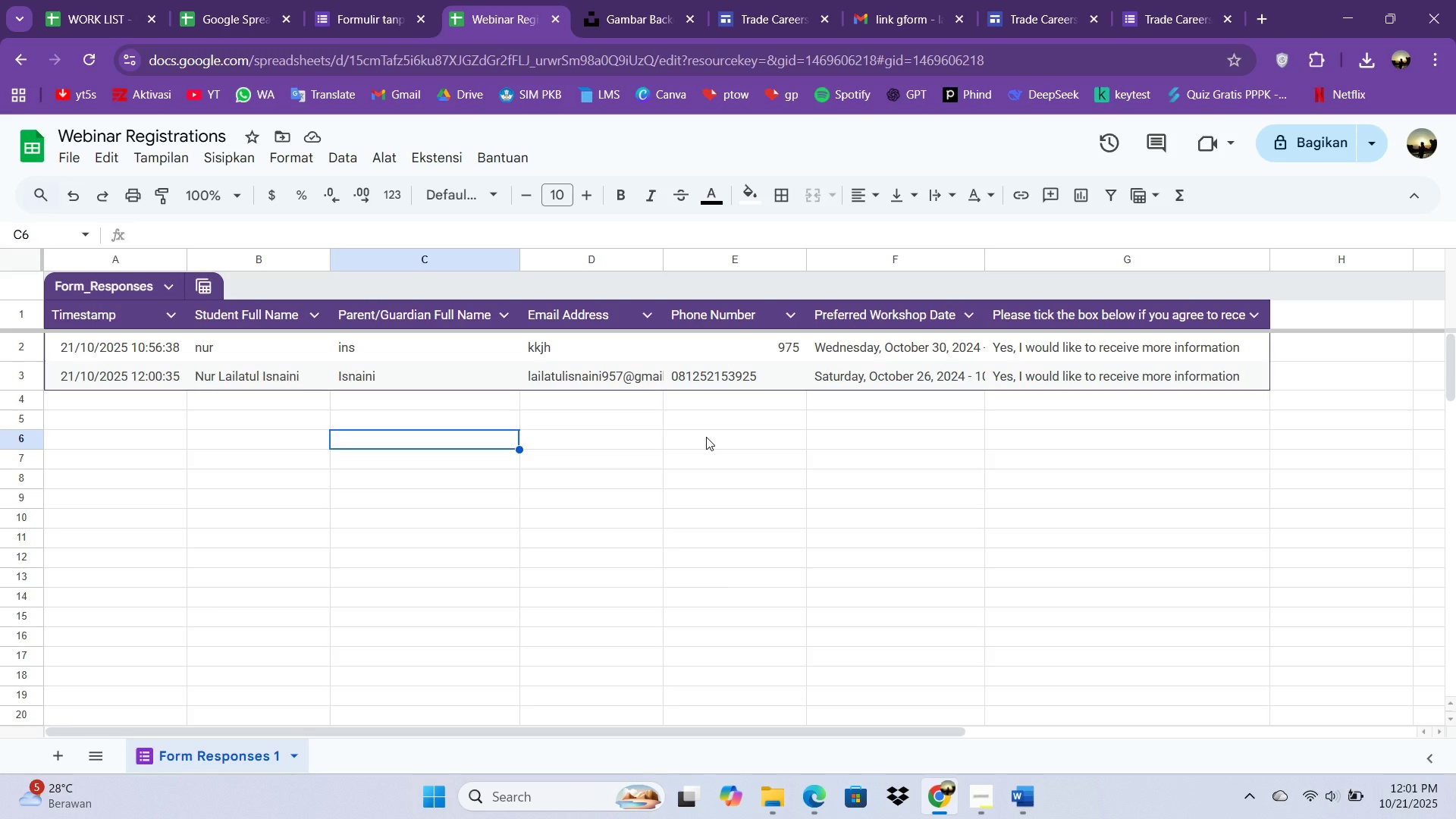 
wait(20.79)
 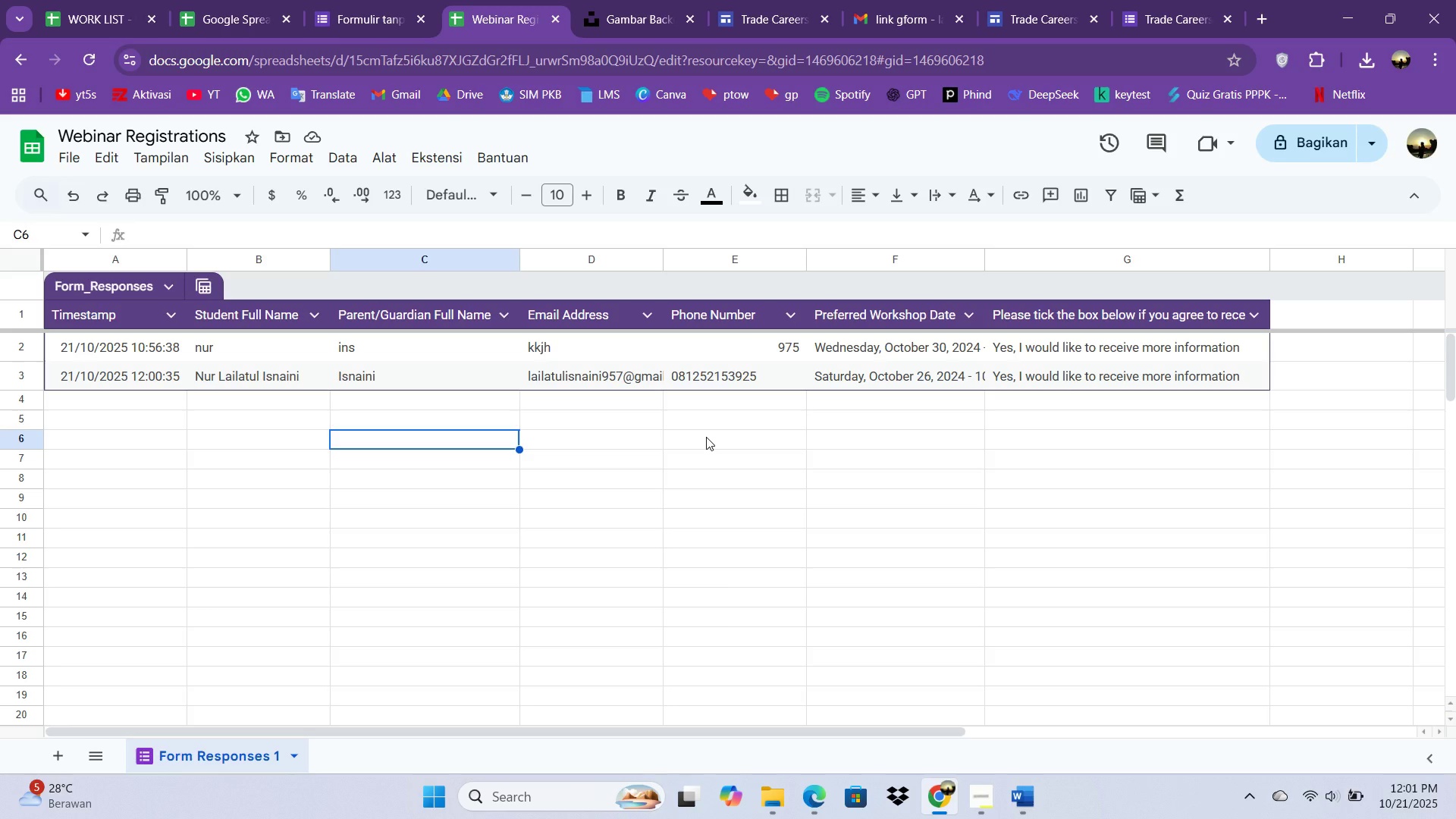 
left_click([340, 0])
 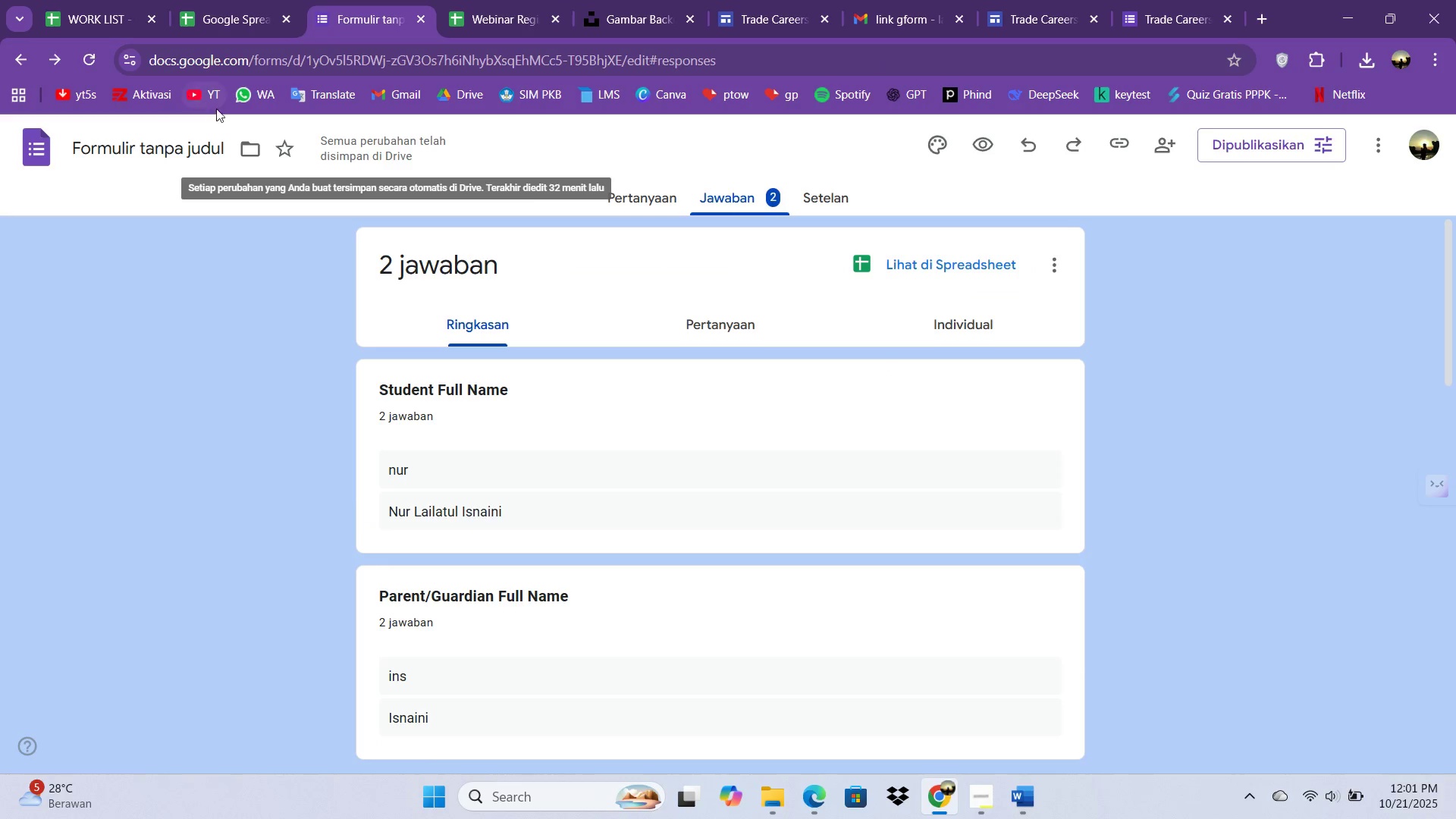 
scroll: coordinate [333, 194], scroll_direction: up, amount: 23.0
 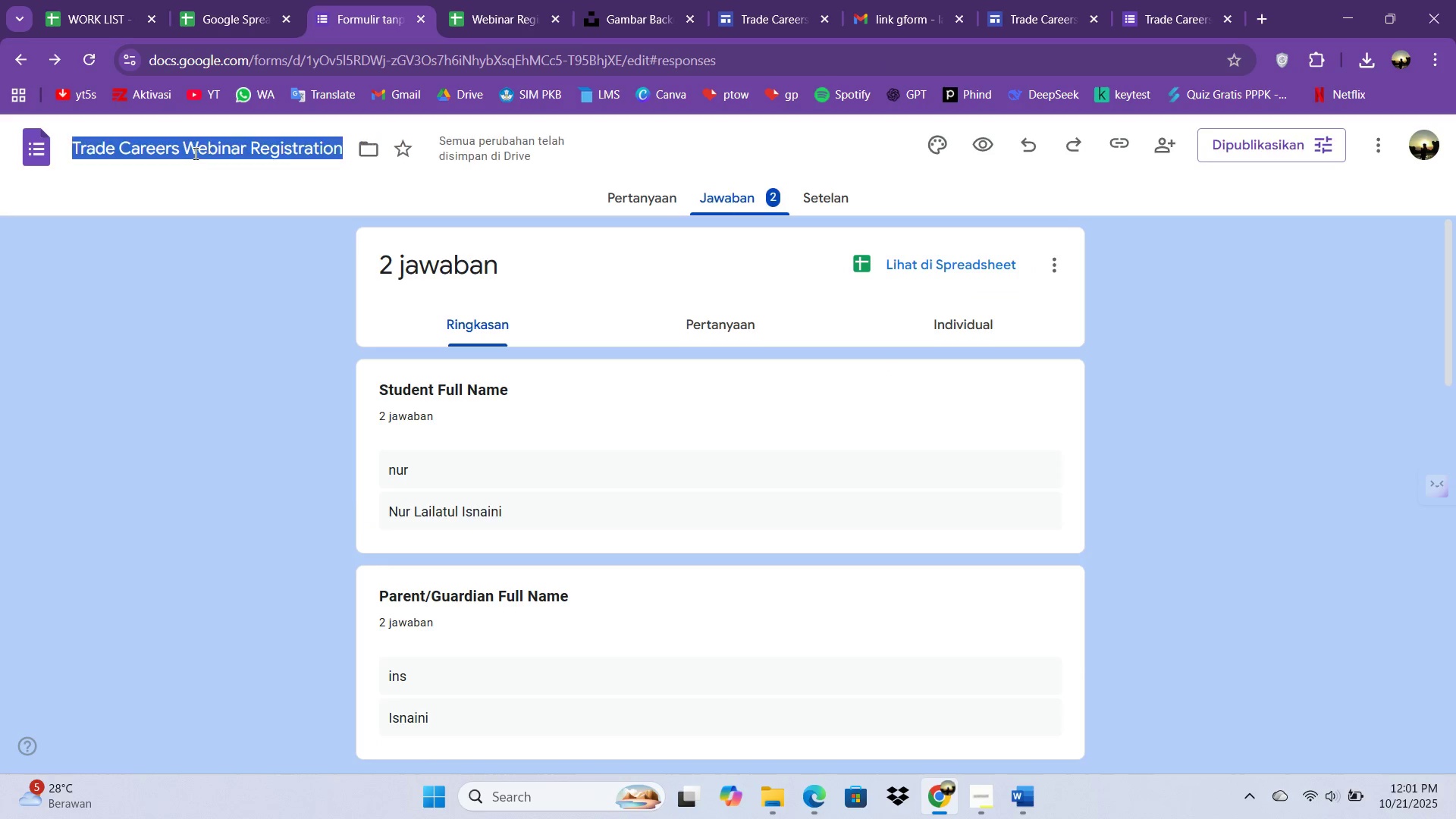 
left_click([194, 153])
 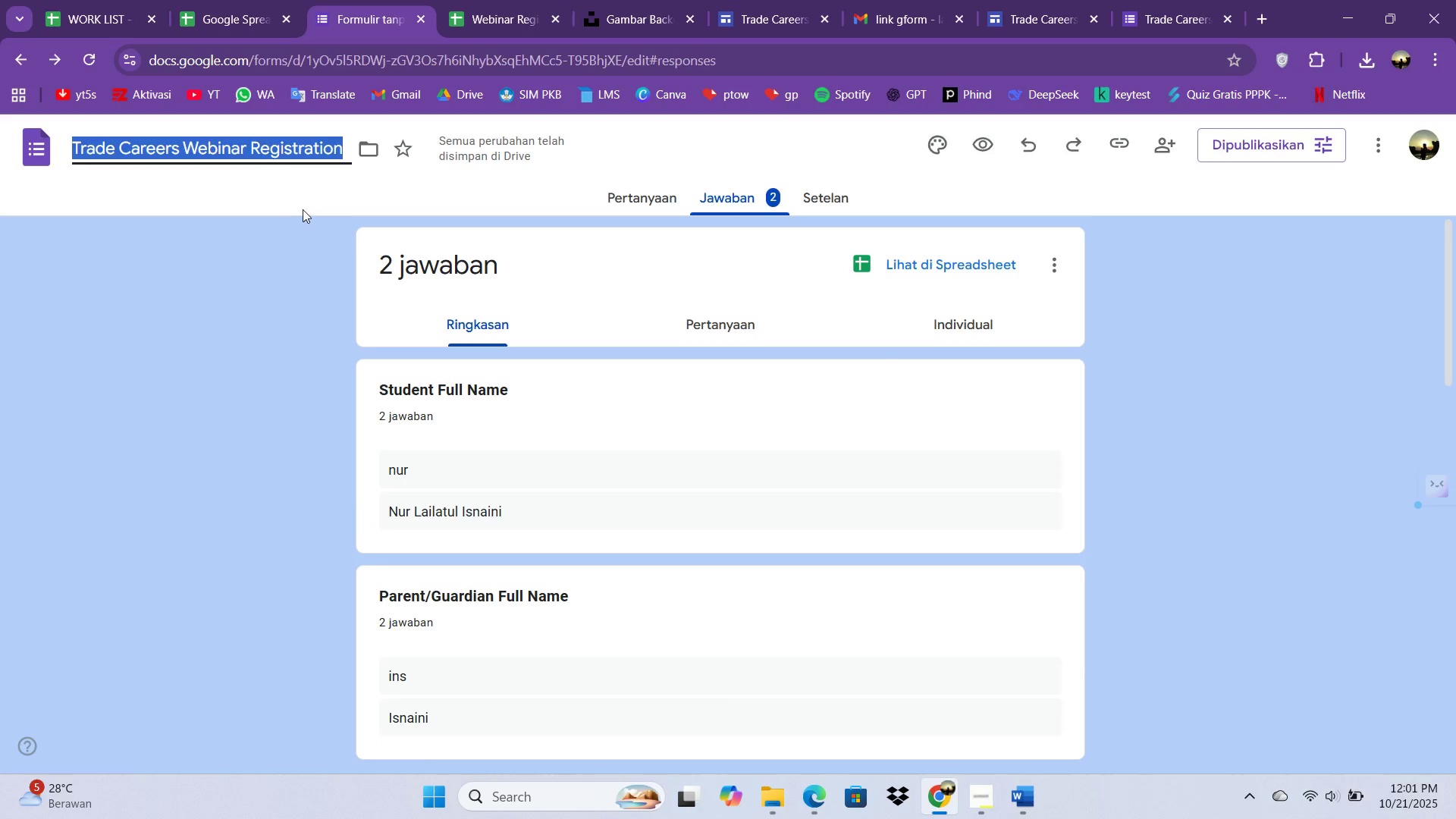 
left_click([303, 209])
 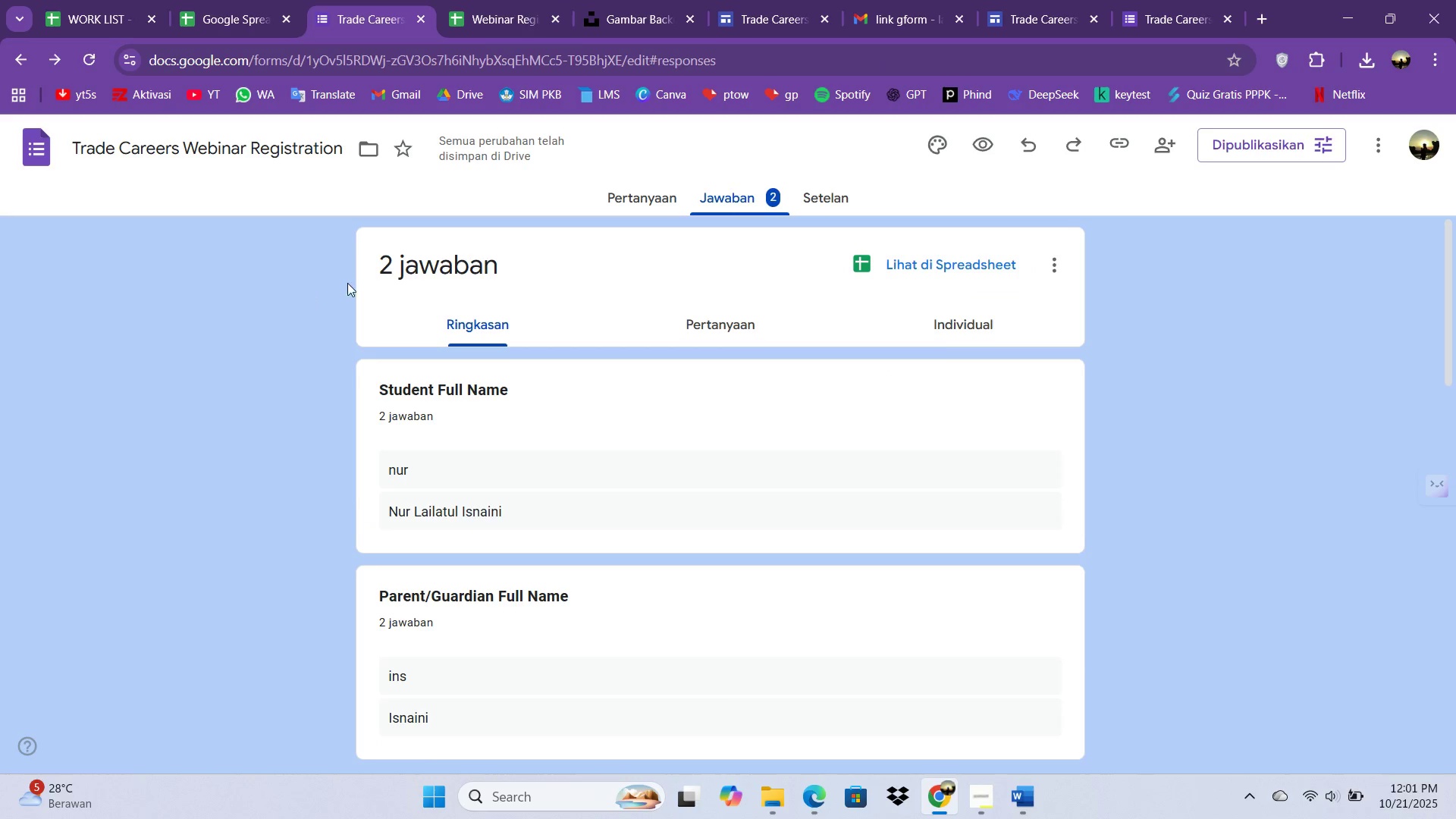 
scroll: coordinate [519, 277], scroll_direction: up, amount: 9.0
 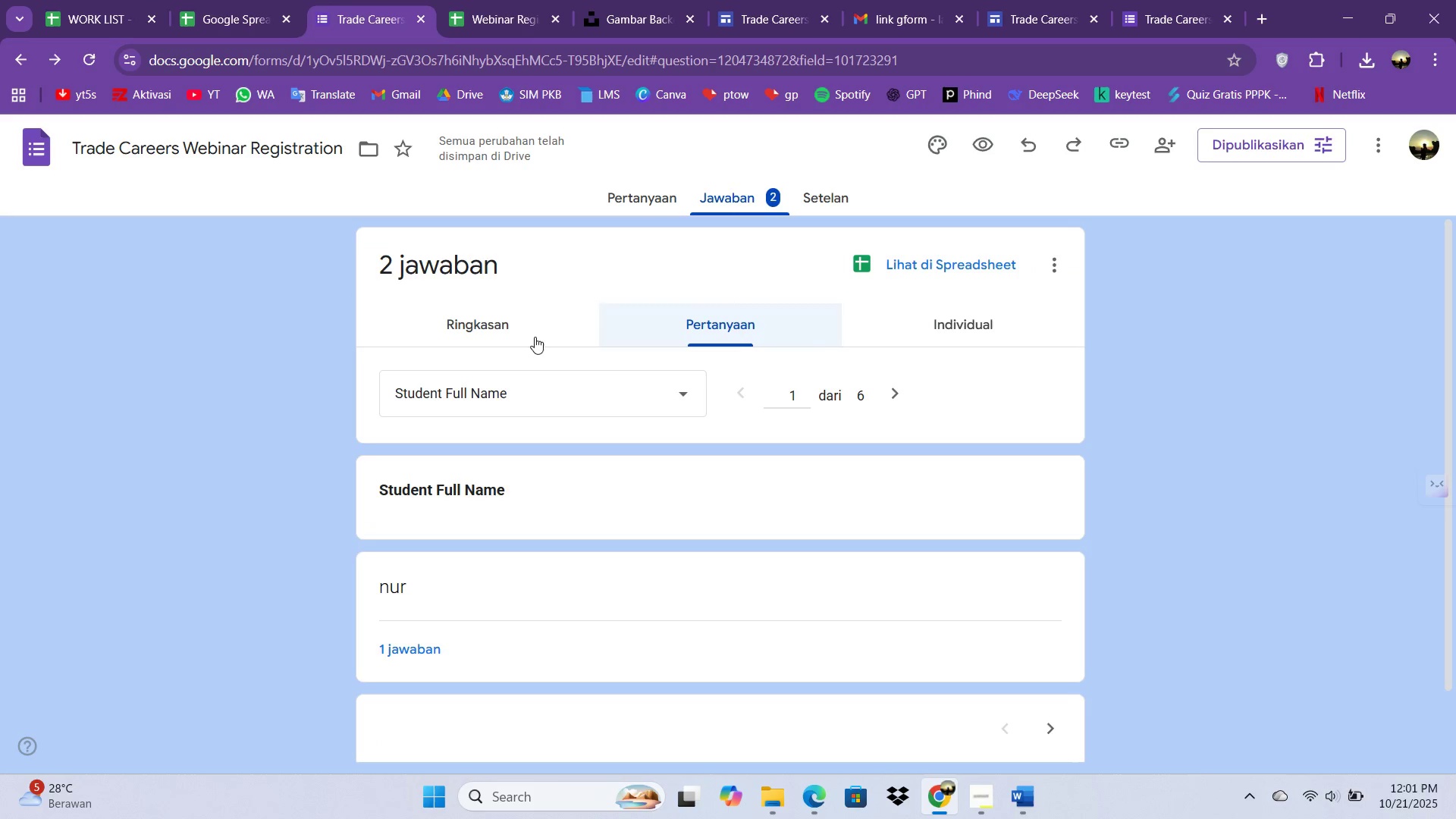 
left_click([491, 318])
 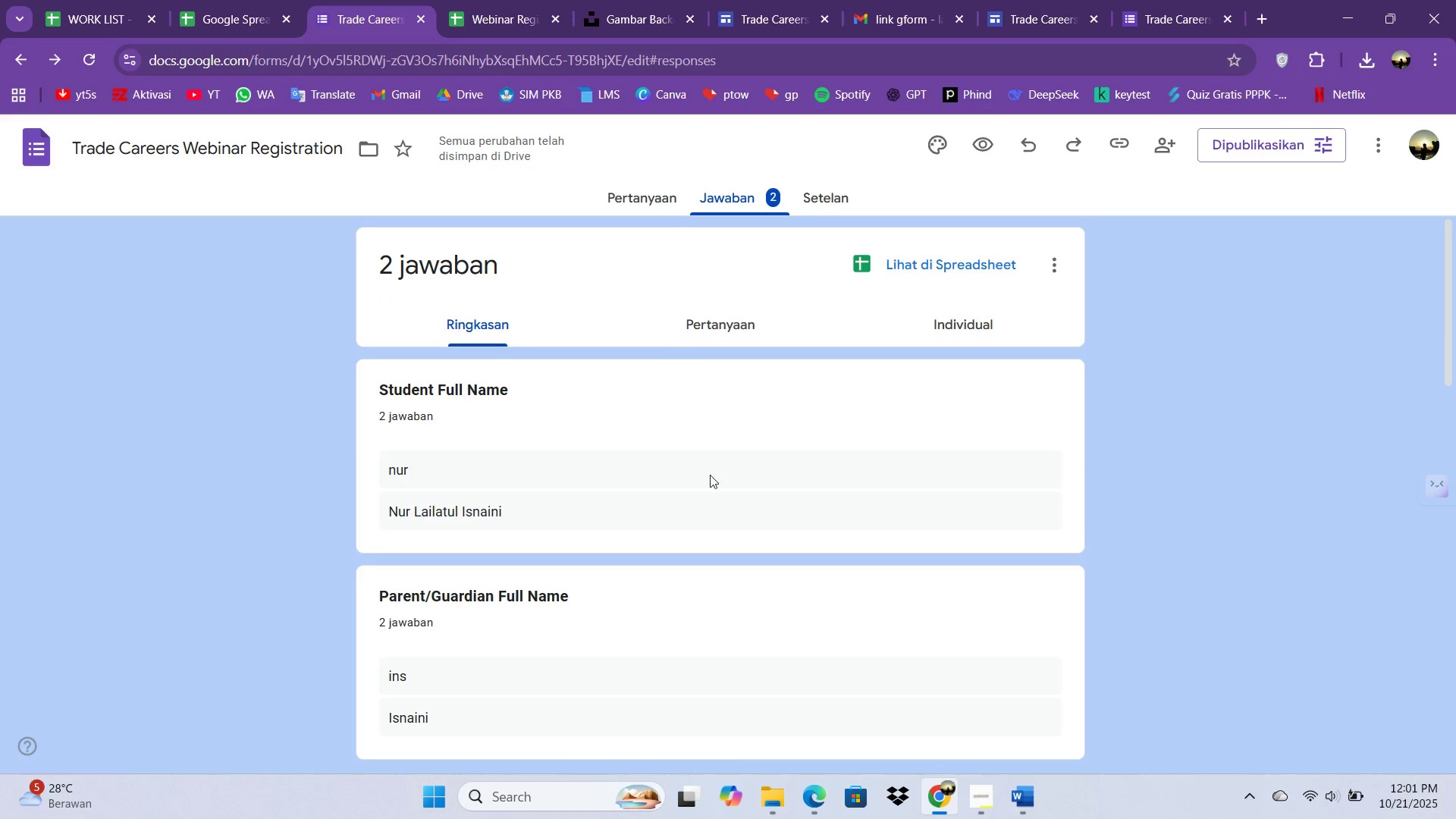 
scroll: coordinate [739, 419], scroll_direction: down, amount: 16.0
 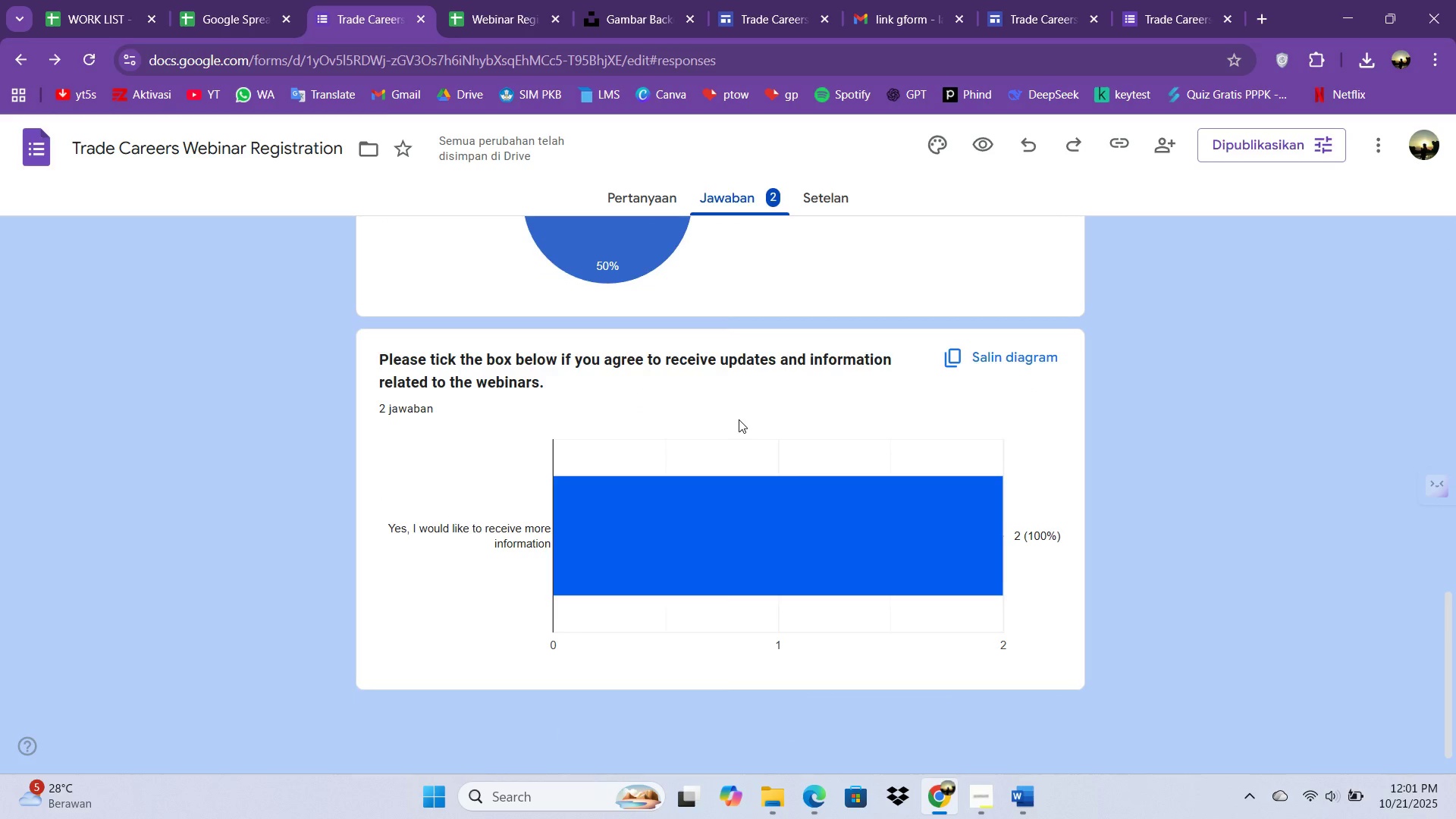 
scroll: coordinate [739, 419], scroll_direction: up, amount: 8.0
 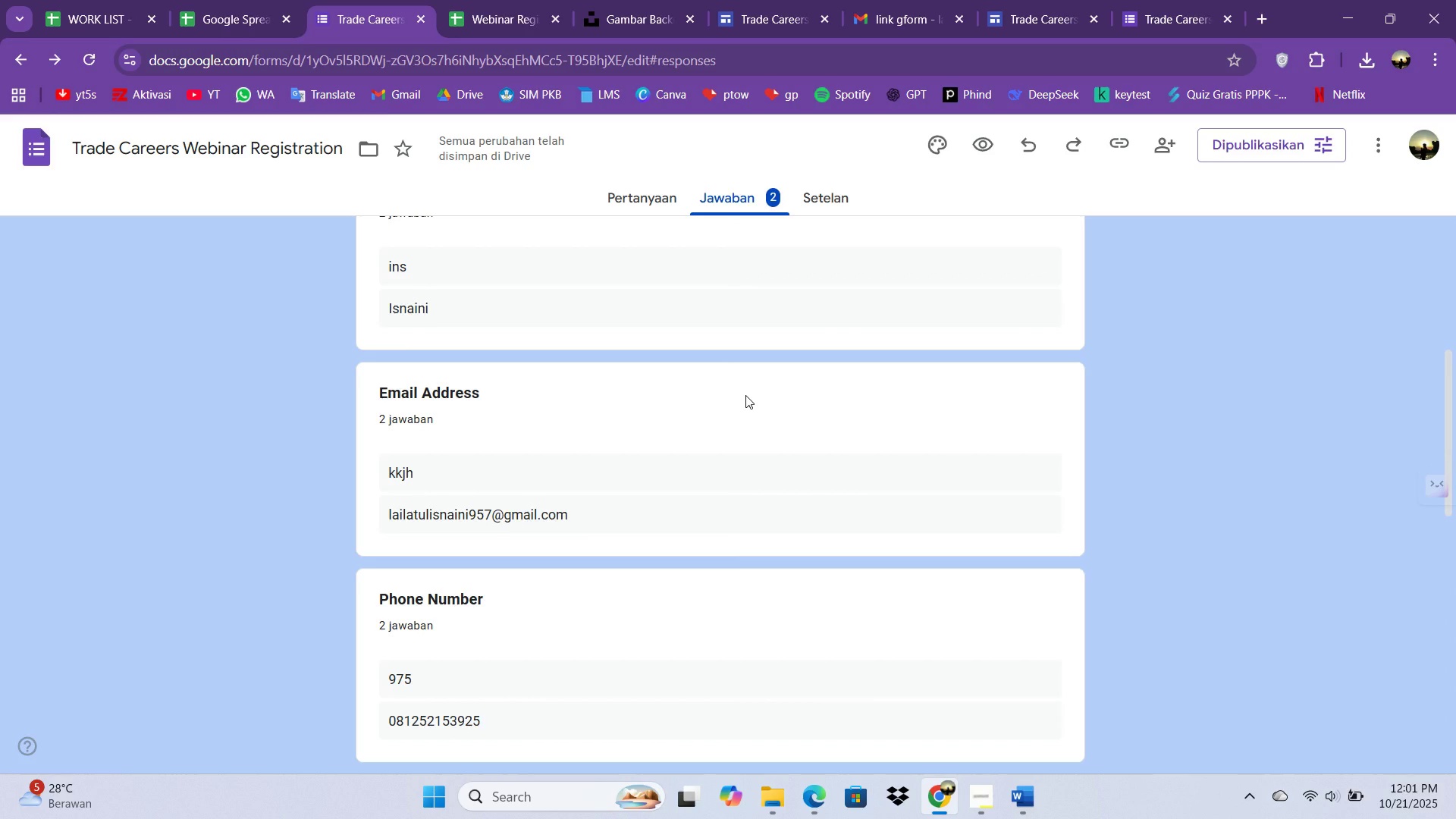 
wait(14.21)
 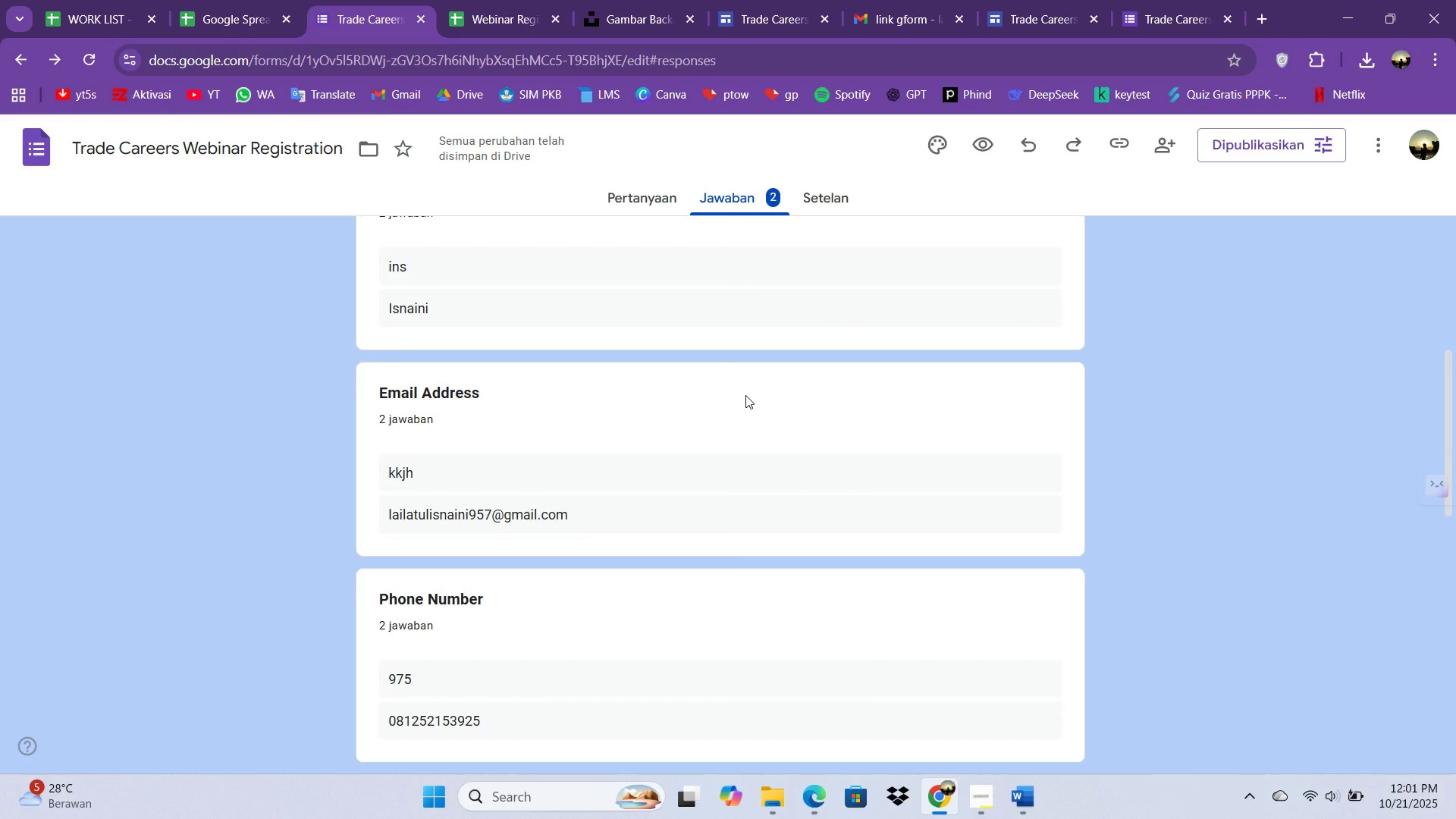 
left_click([805, 801])
 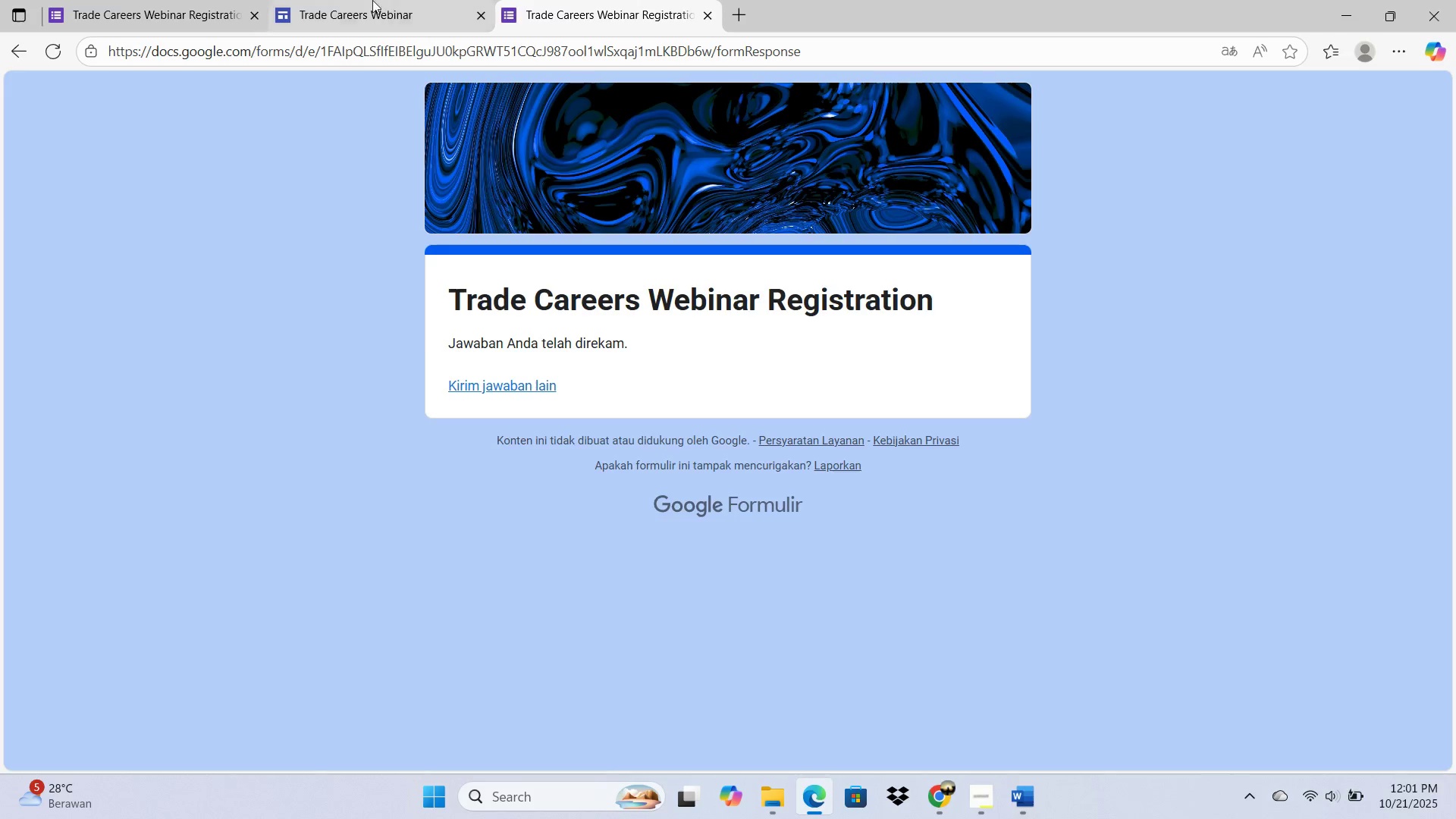 
left_click([370, 0])
 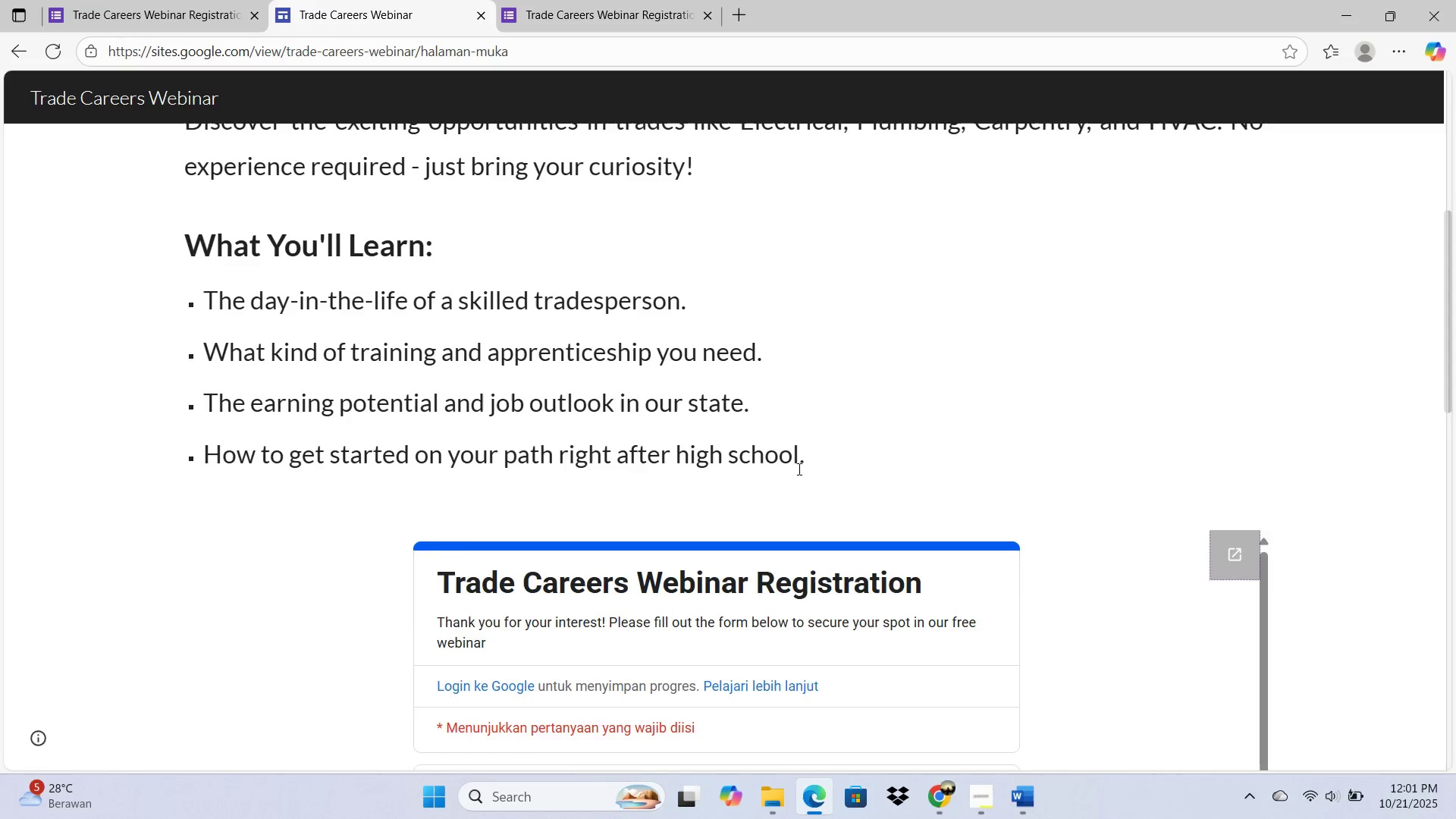 
scroll: coordinate [590, 359], scroll_direction: up, amount: 7.0
 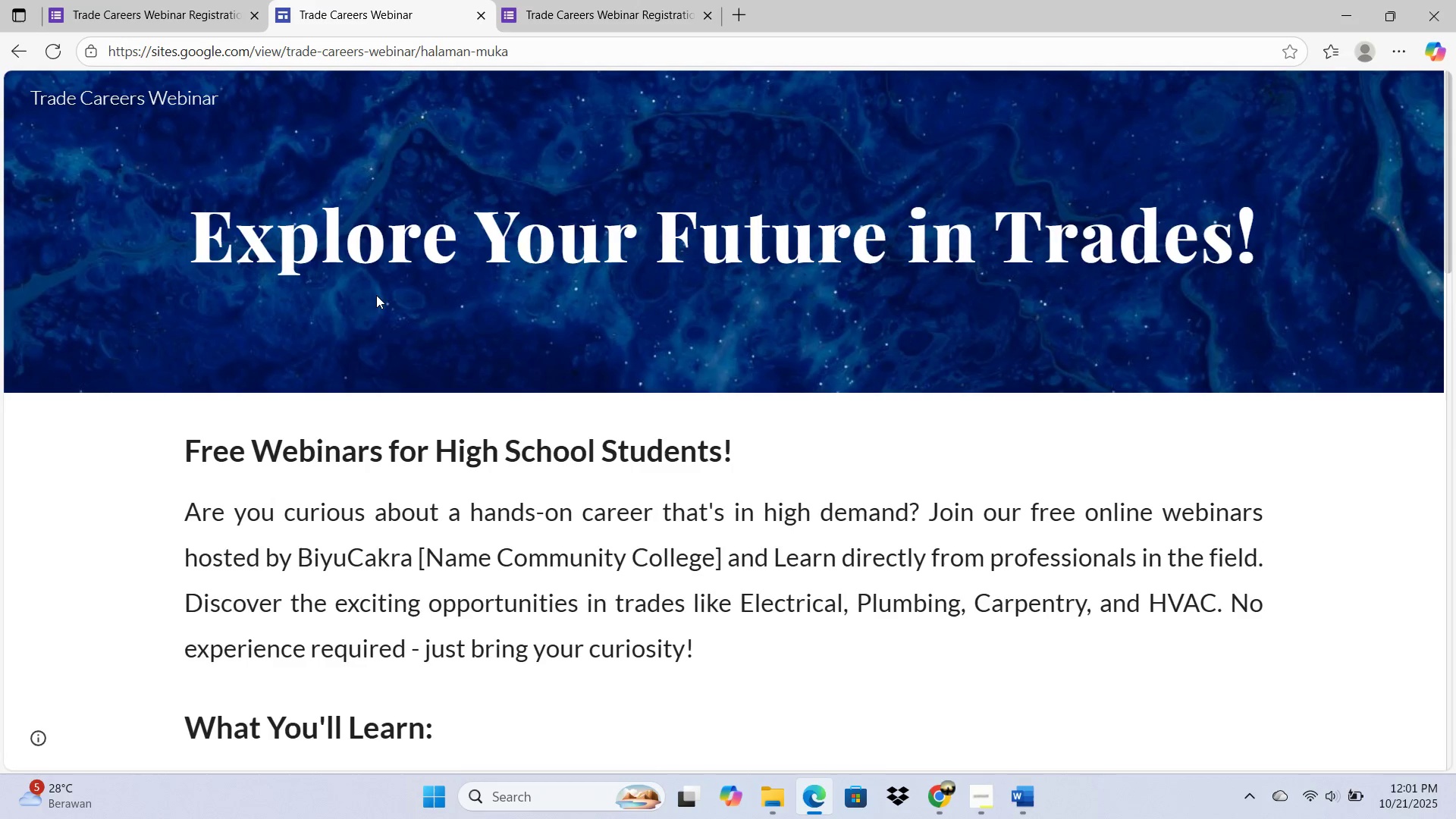 
left_click([376, 295])
 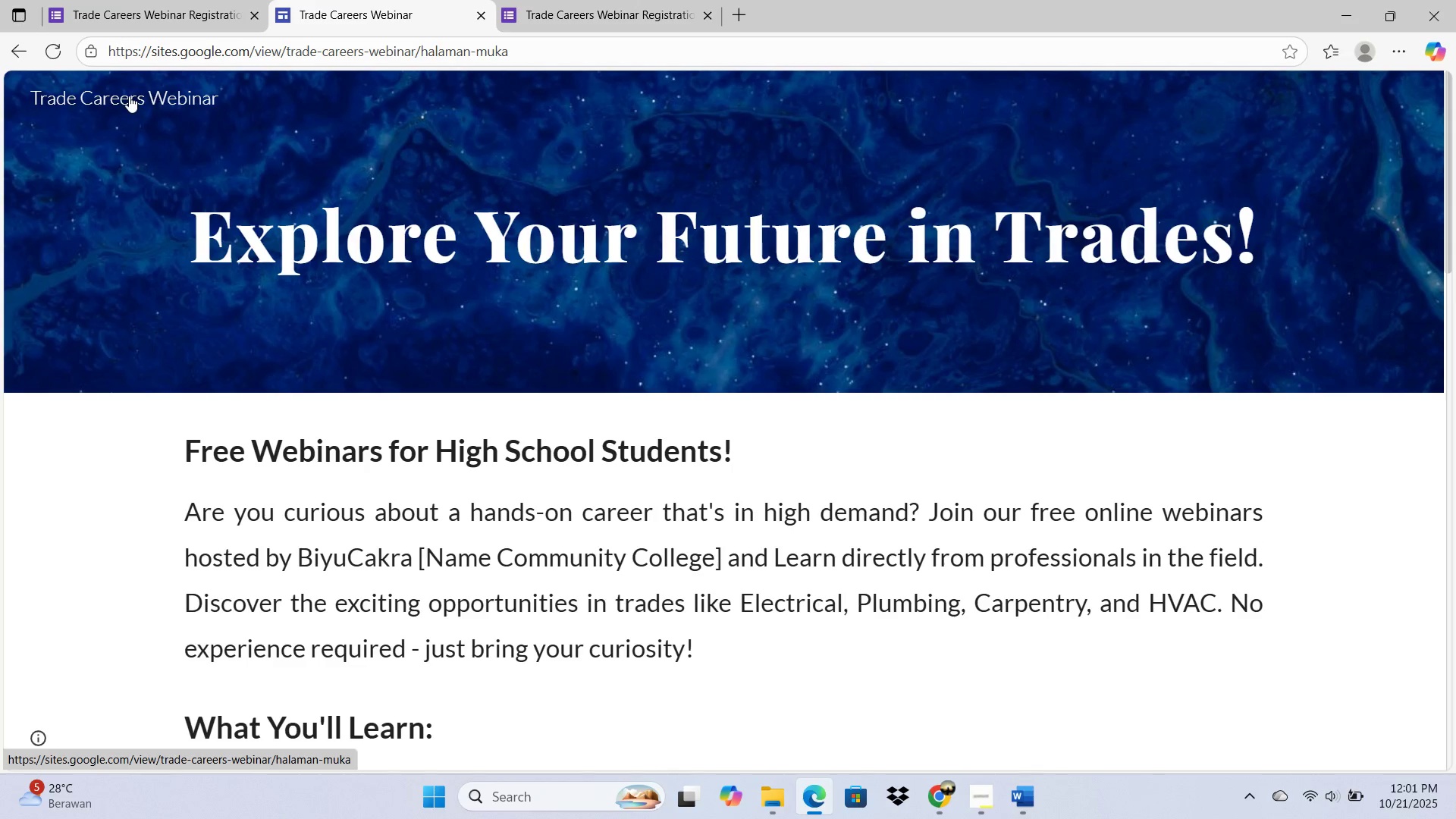 
left_click([129, 96])
 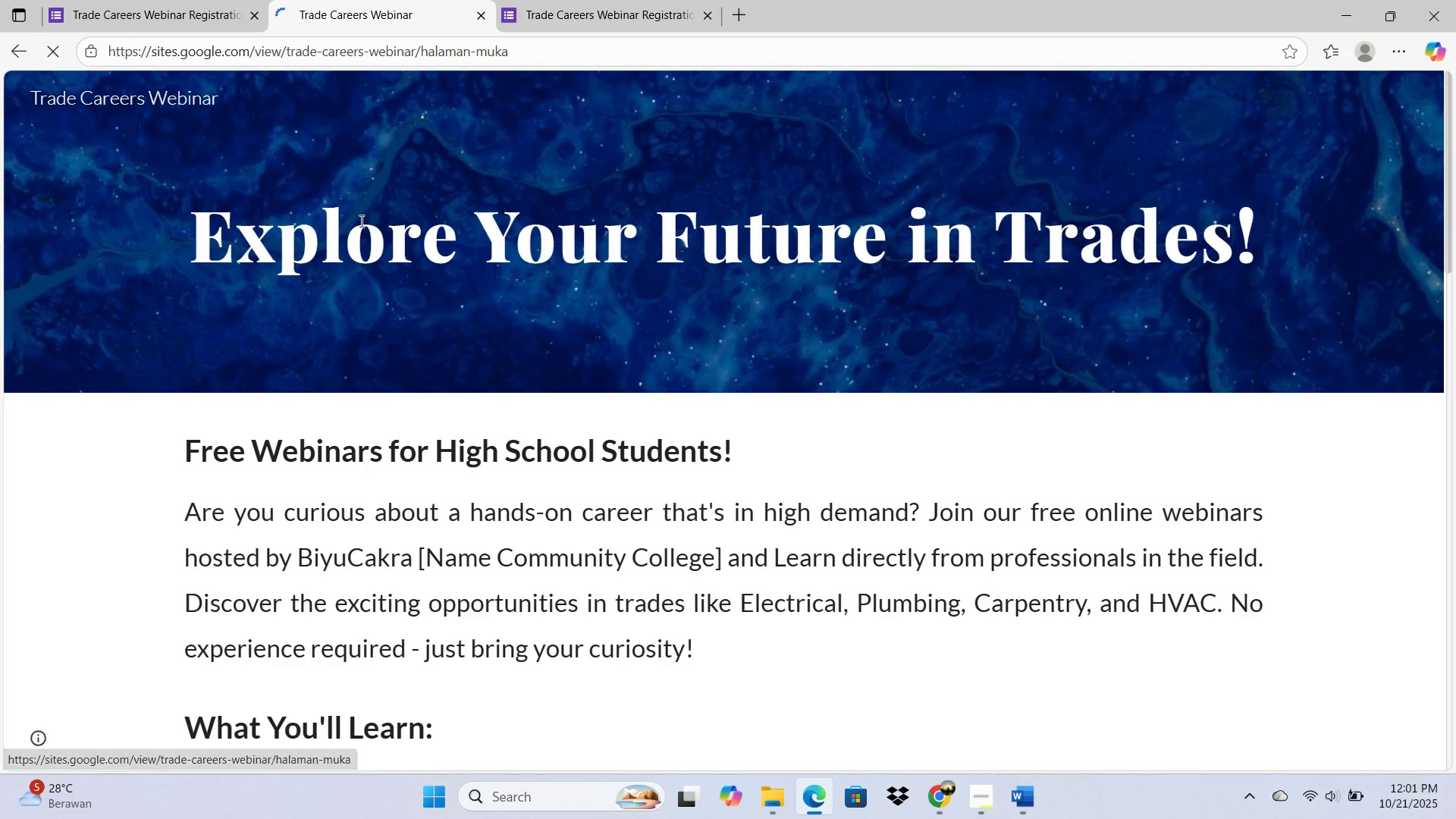 
left_click([412, 248])
 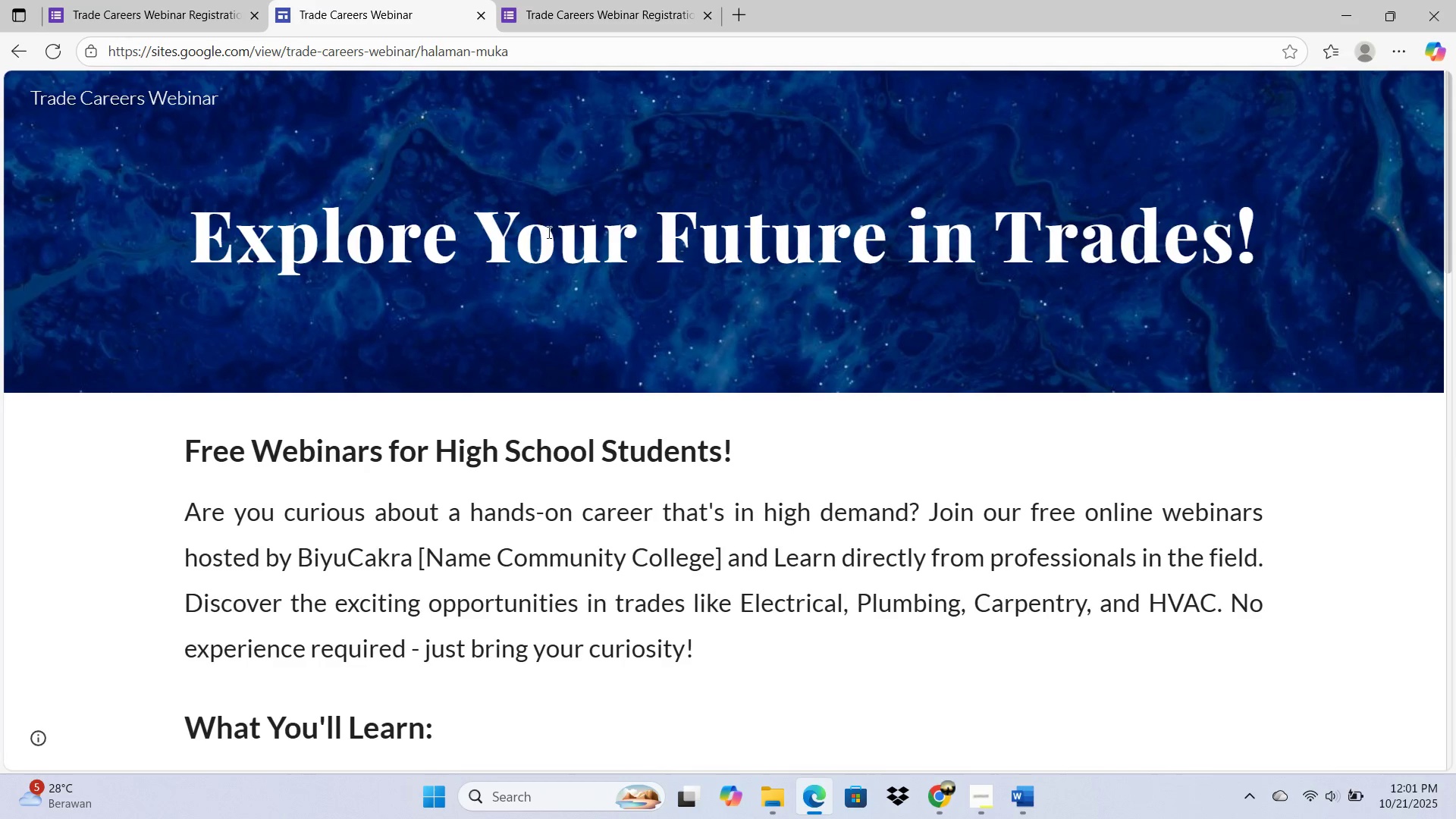 
double_click([679, 334])
 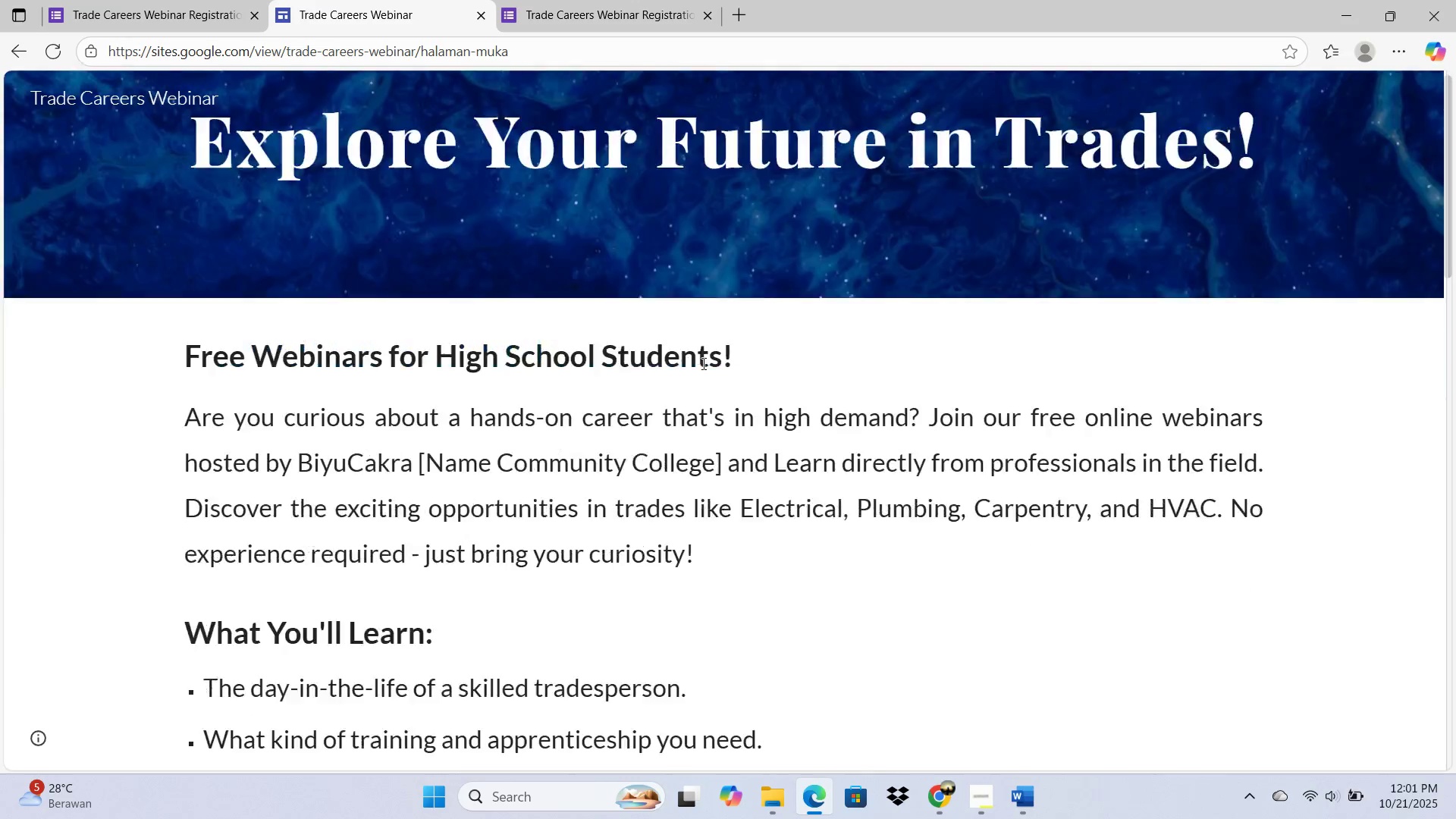 
scroll: coordinate [702, 363], scroll_direction: down, amount: 2.0
 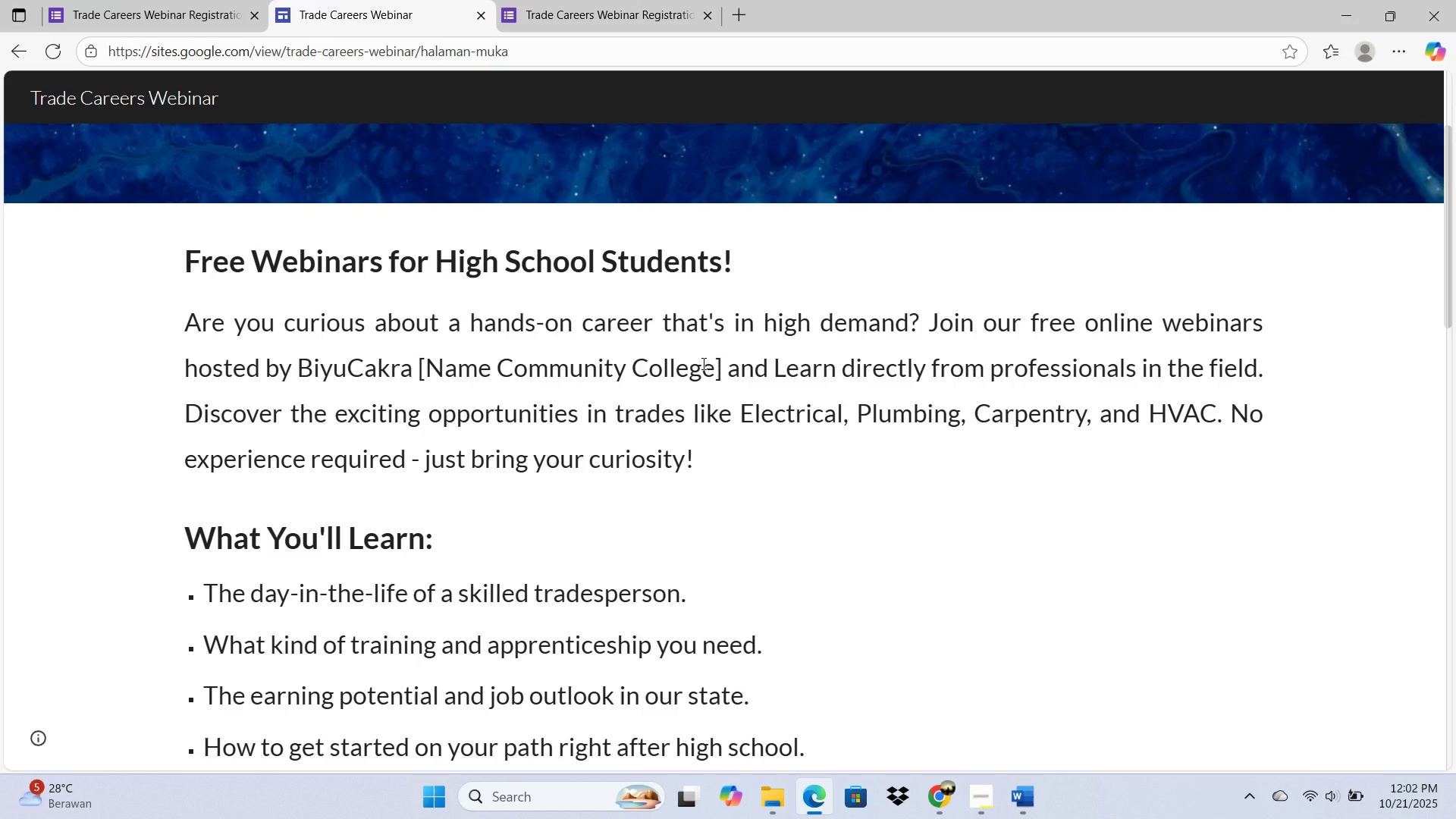 
wait(34.82)
 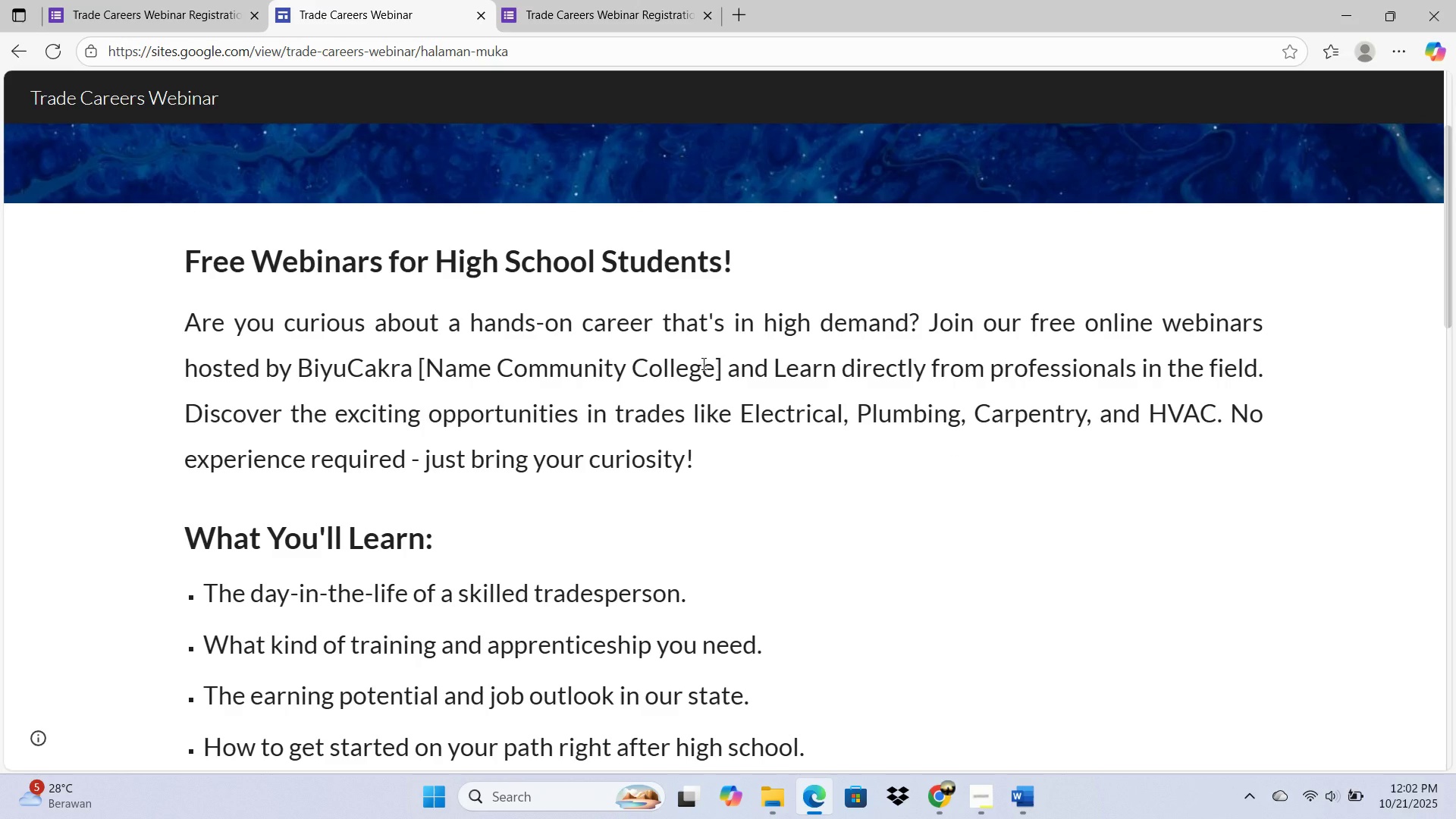 
left_click([579, 0])
 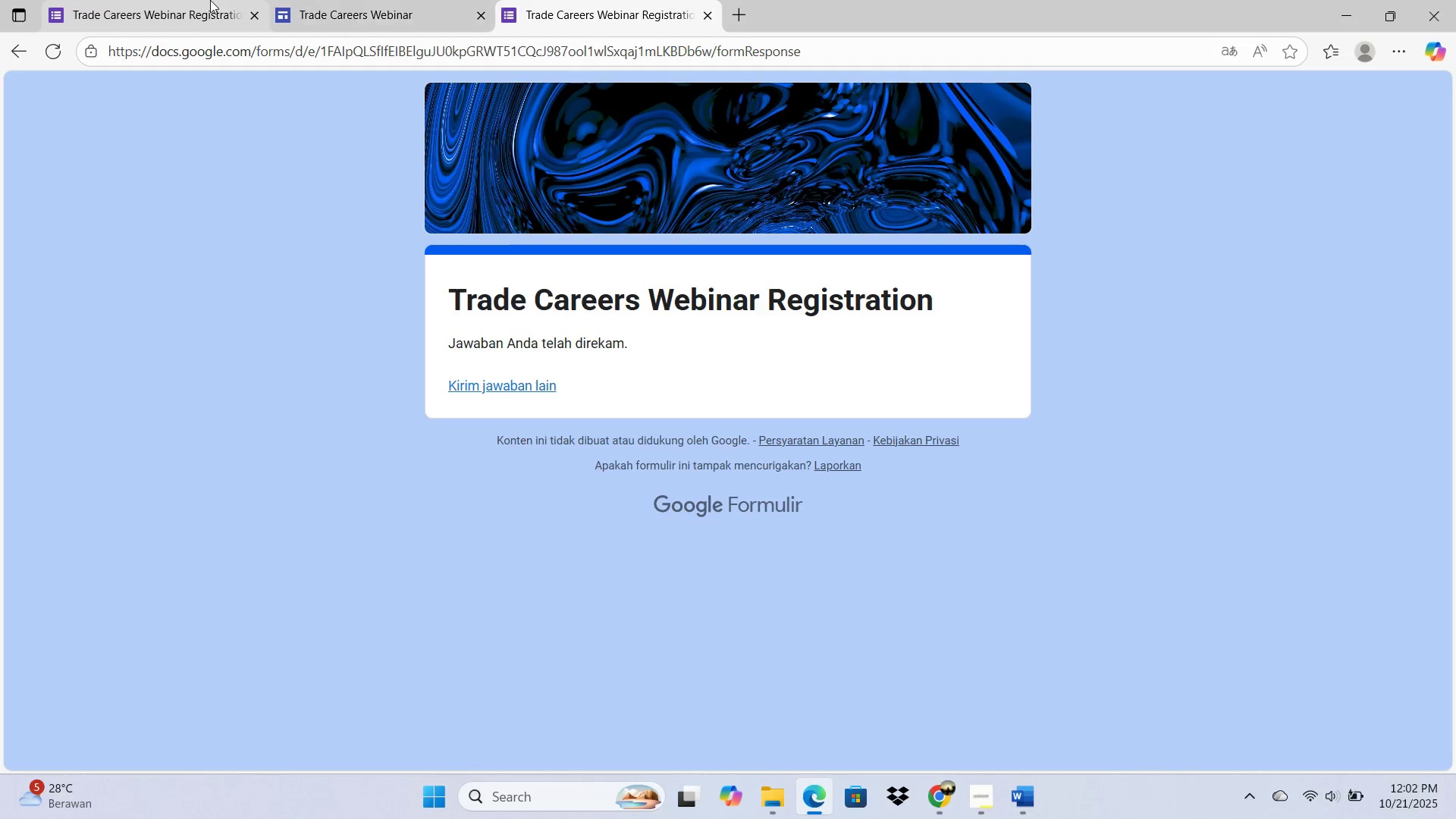 
left_click([210, 0])
 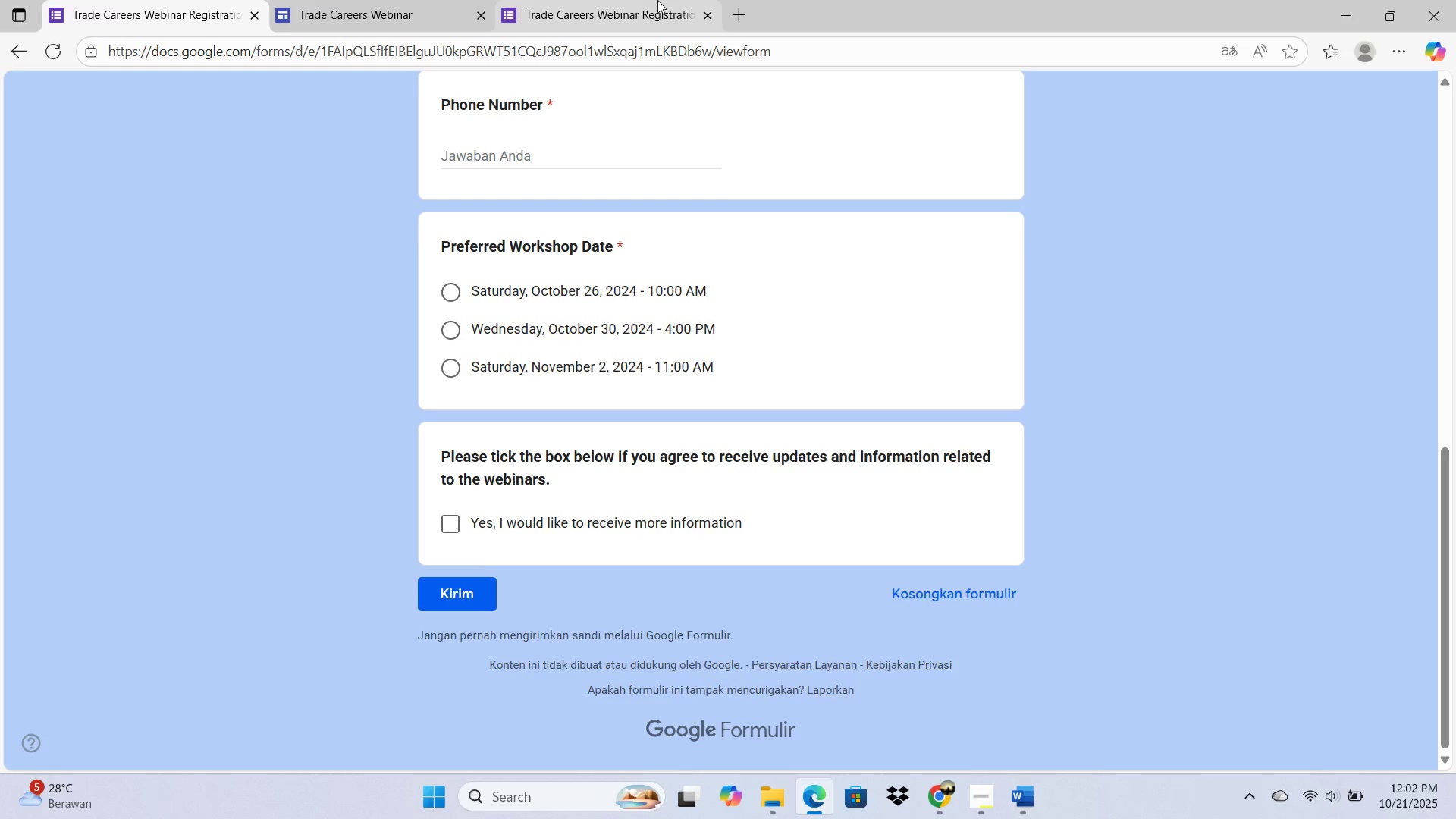 
left_click([657, 0])
 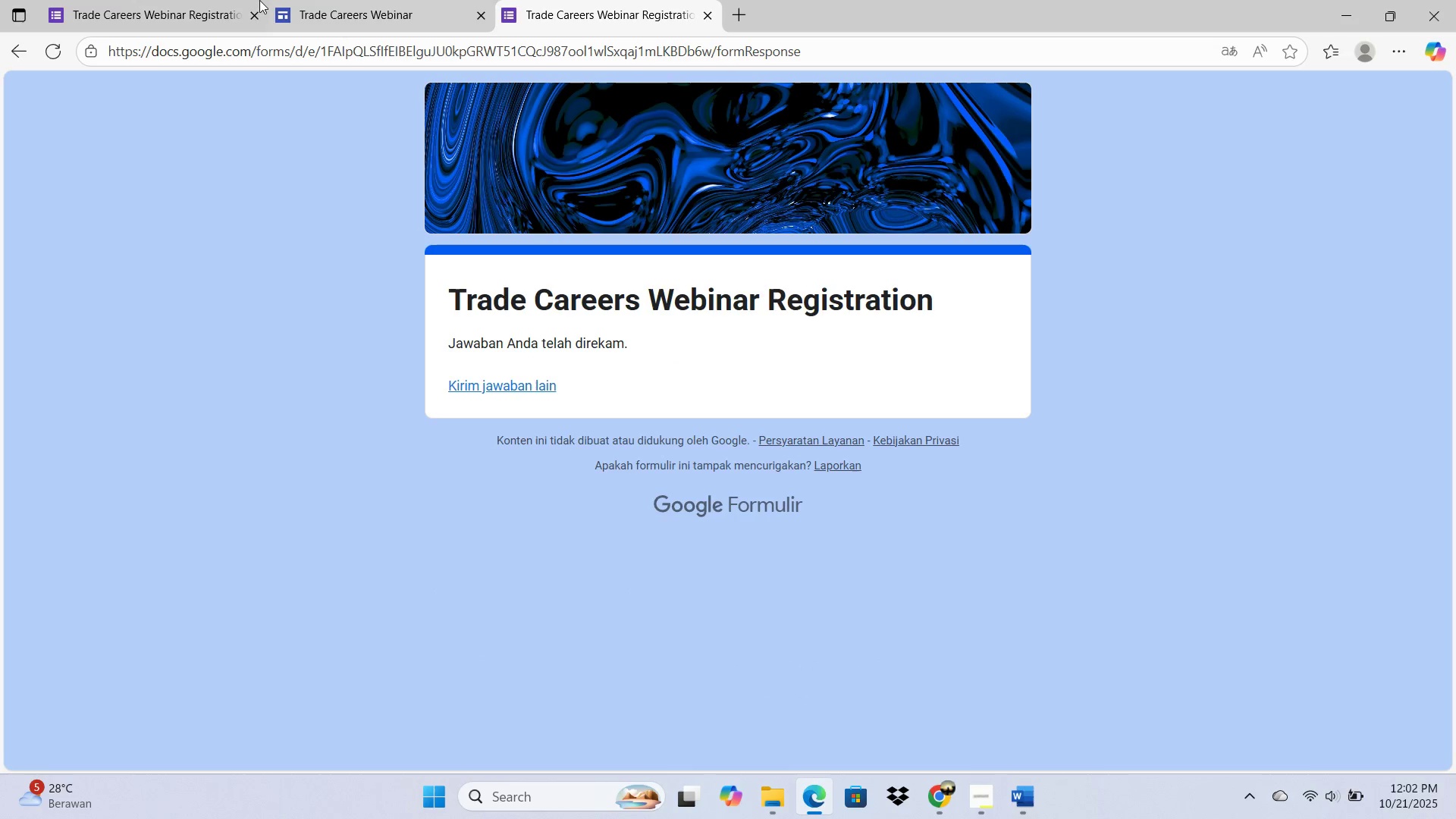 
mouse_move([232, 0])
 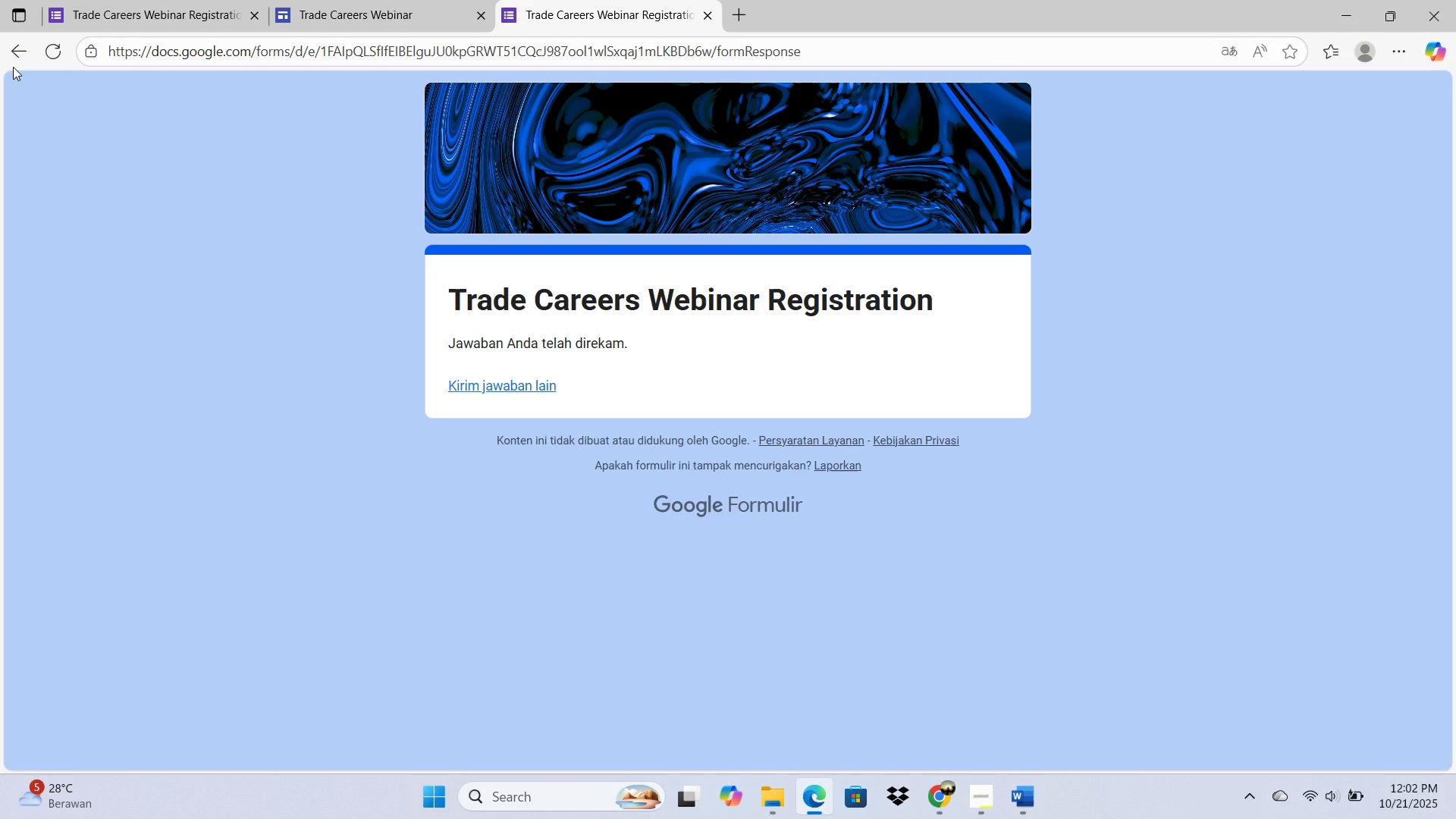 
wait(19.11)
 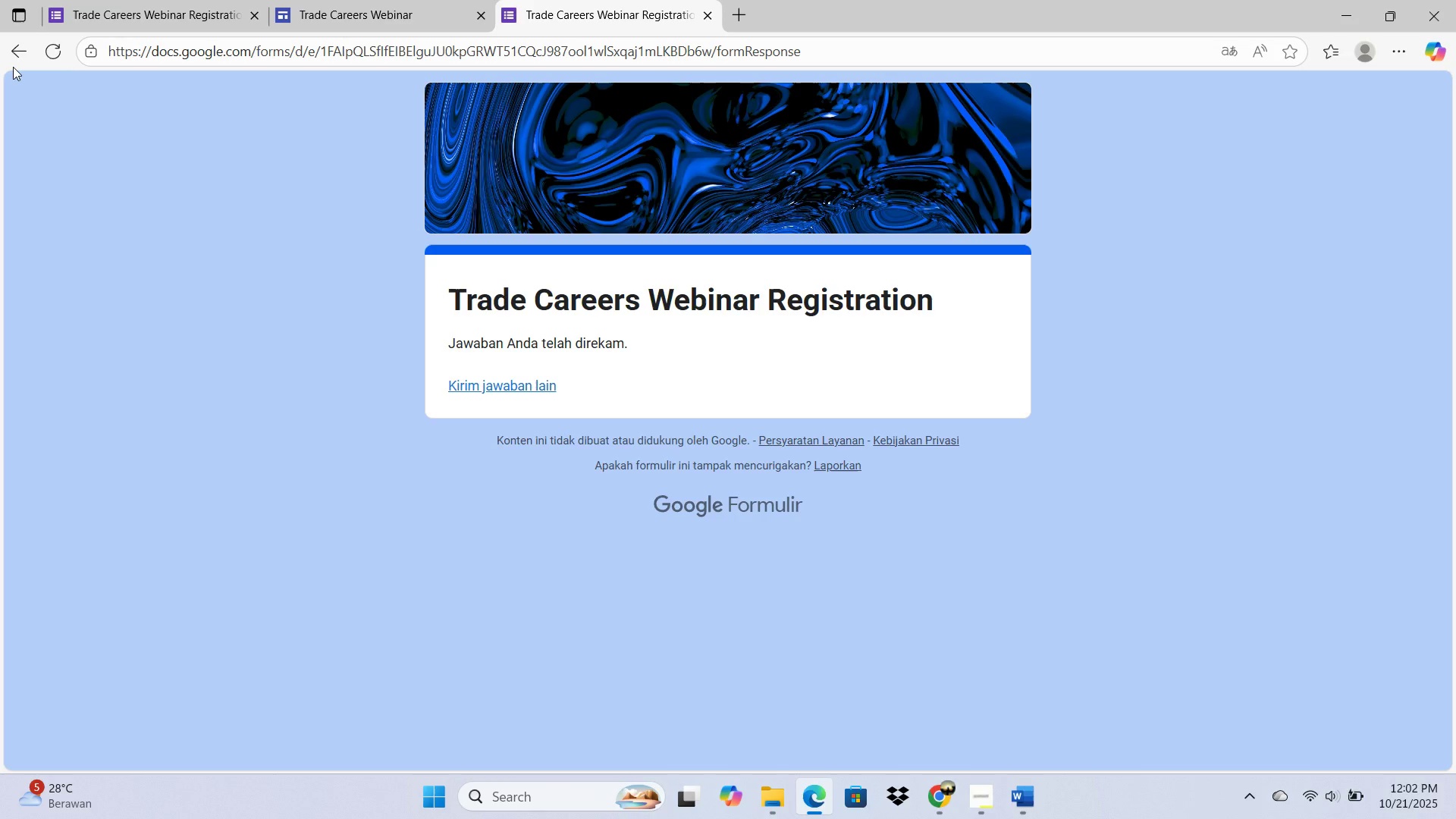 
left_click([956, 797])
 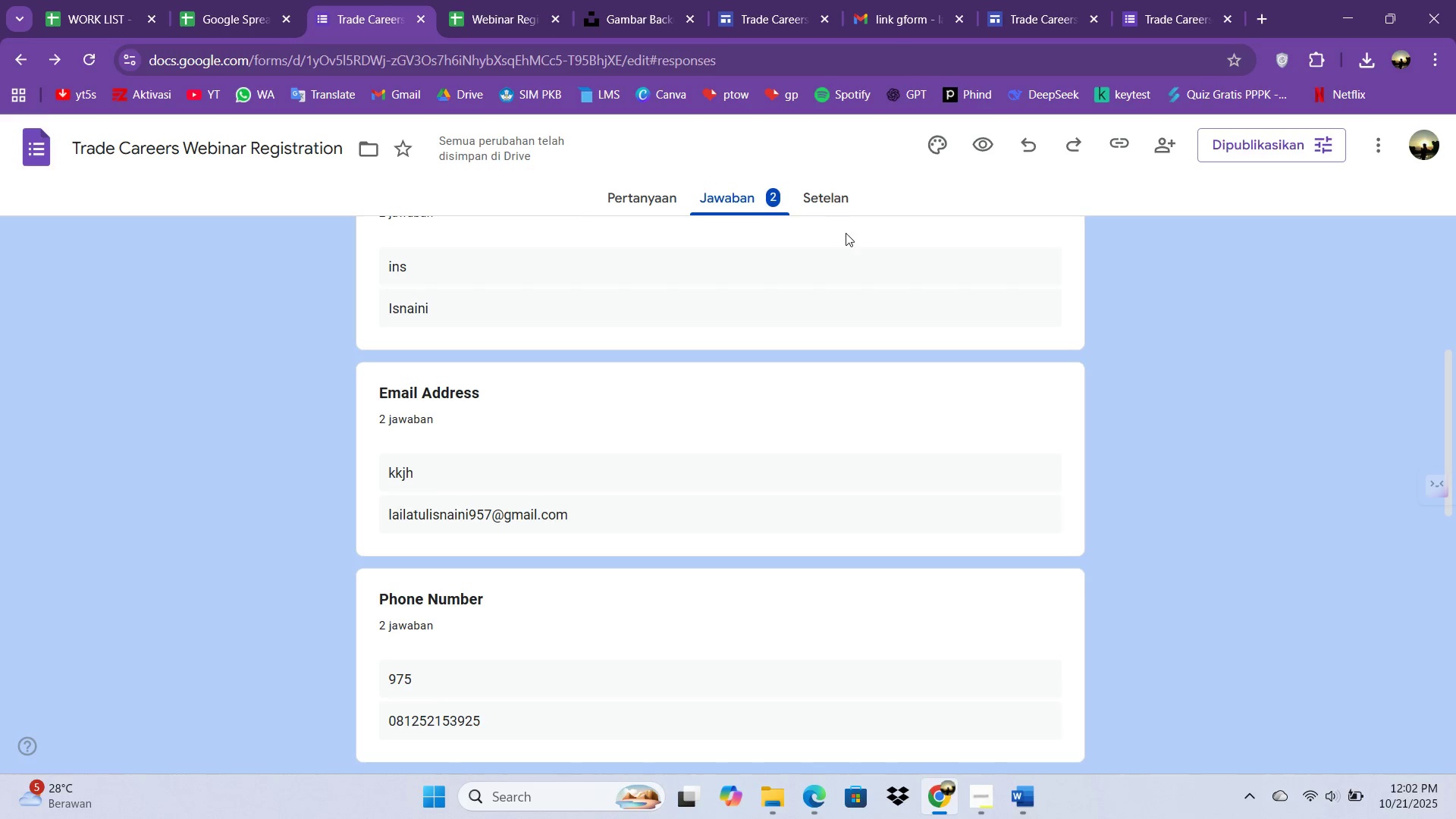 
left_click([828, 202])
 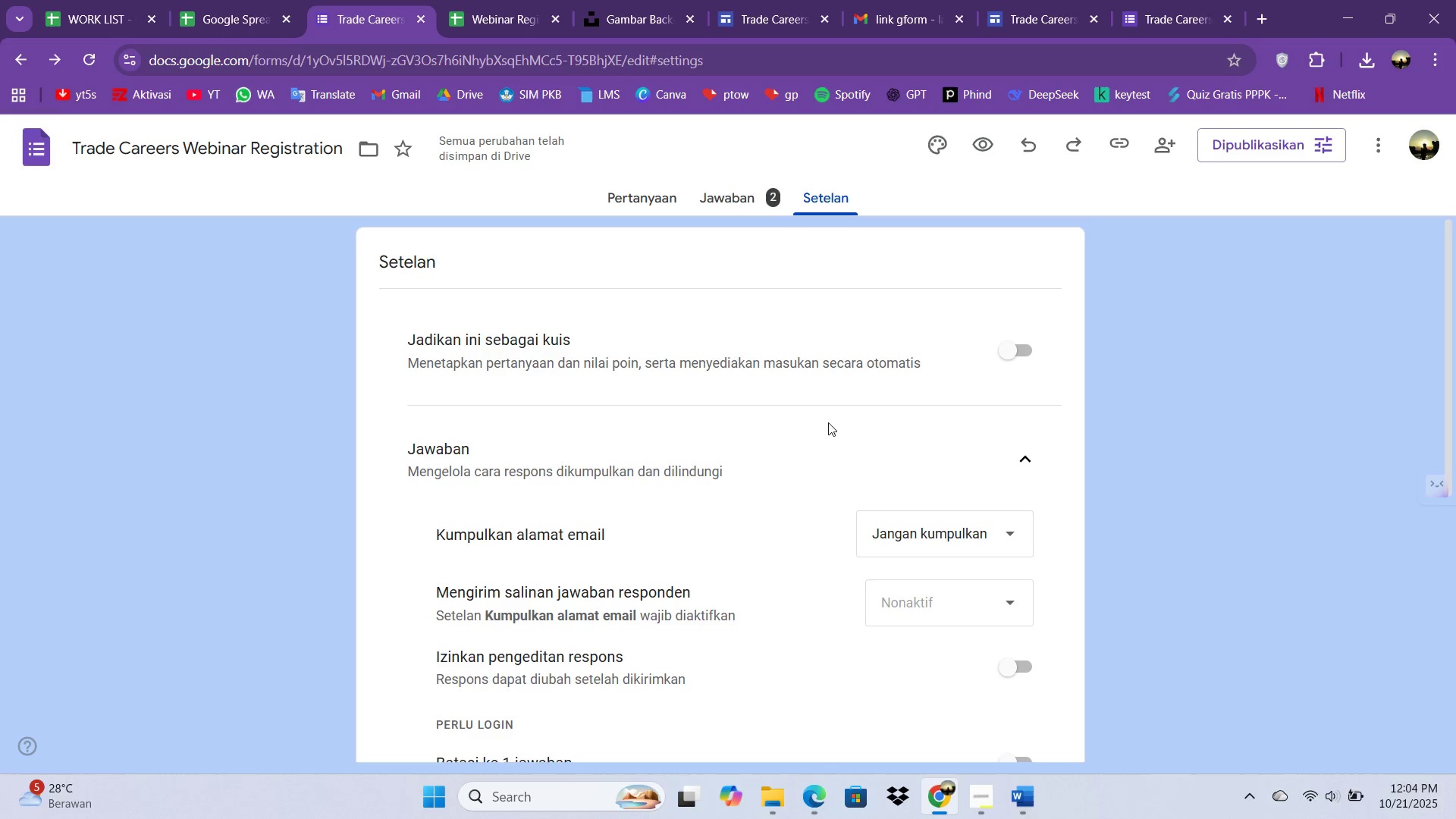 
wait(113.82)
 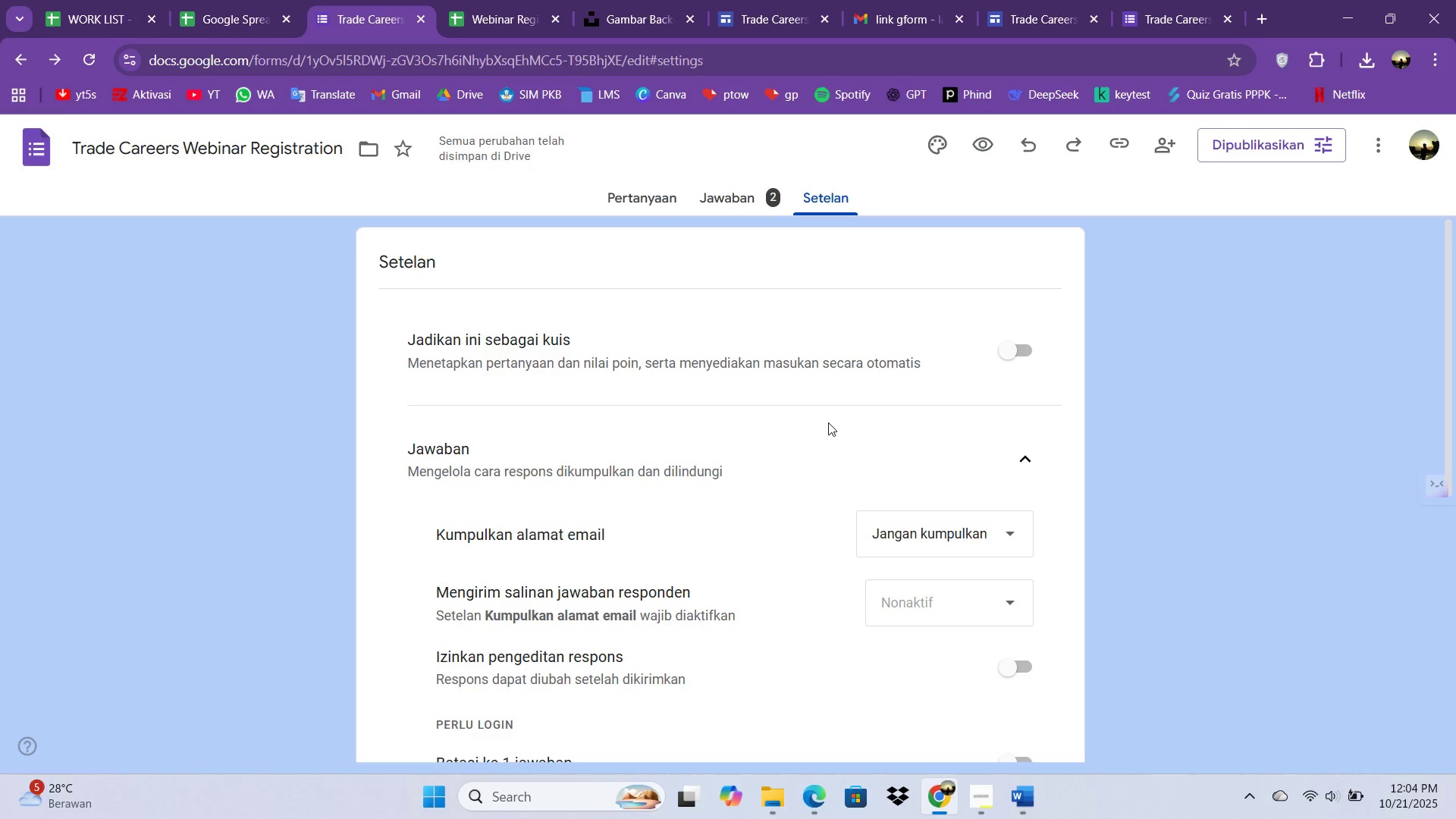 
left_click([978, 808])